 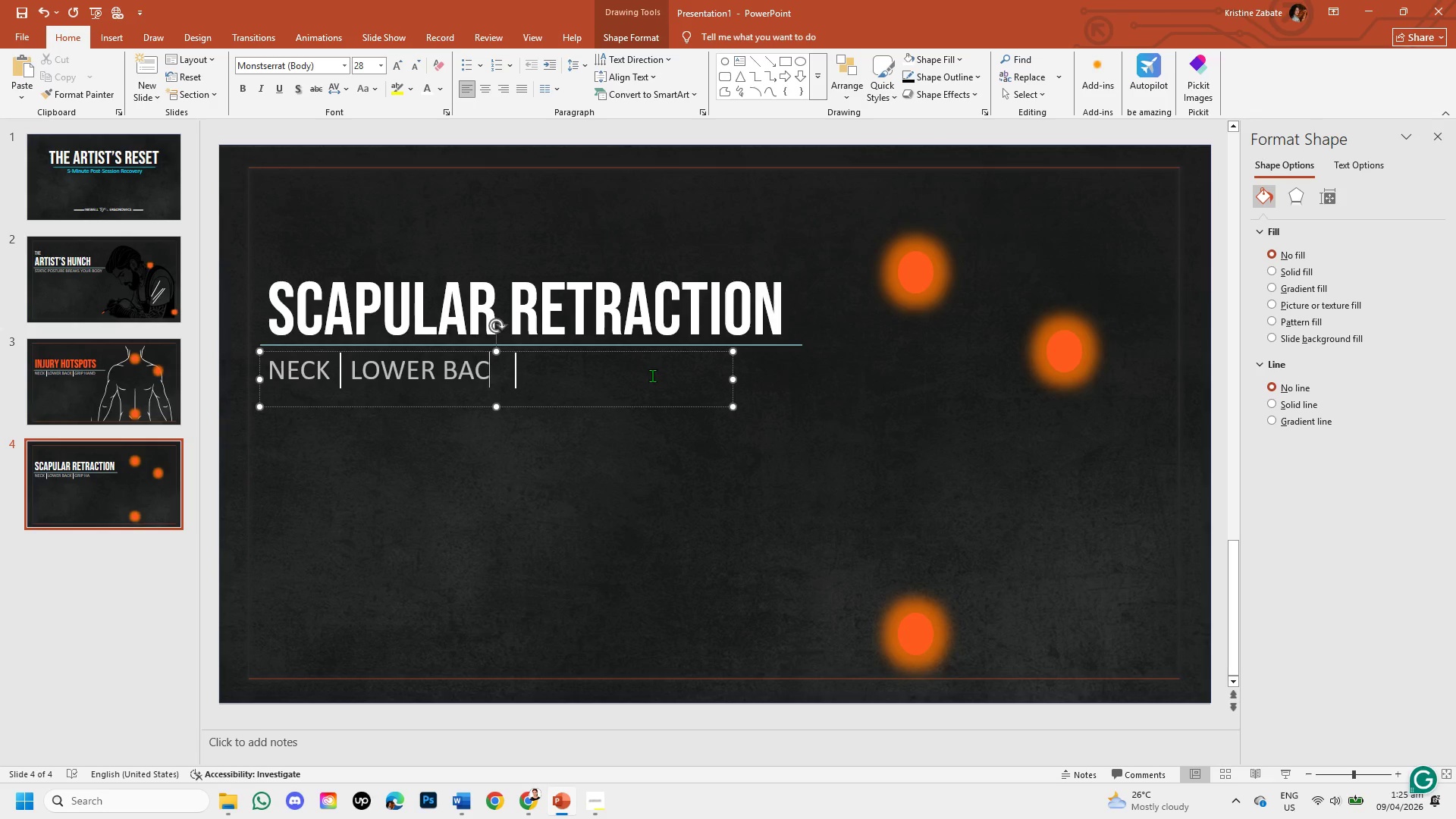 
hold_key(key=Backspace, duration=1.11)
 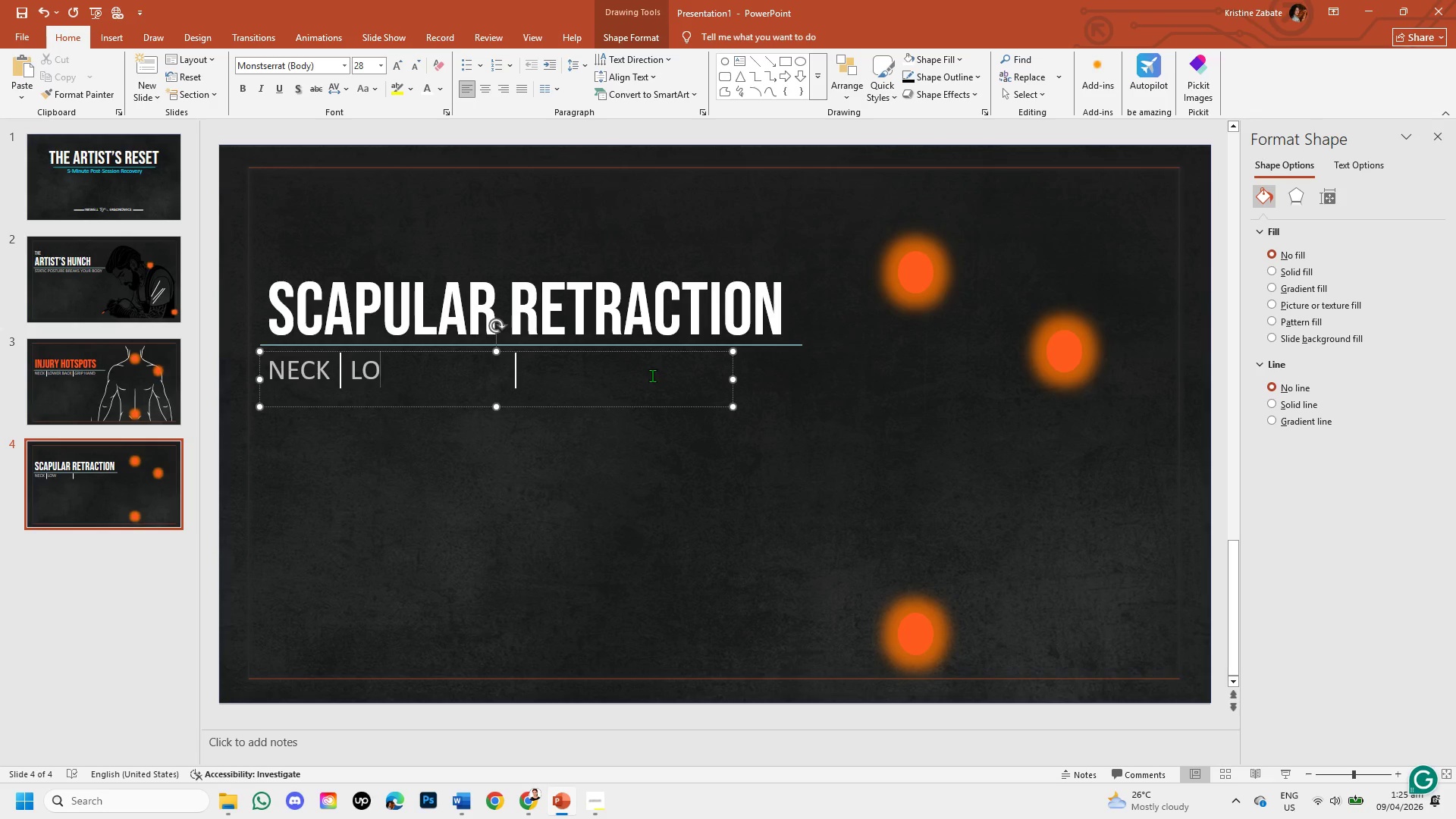 
key(Backspace)
key(Backspace)
key(Backspace)
key(Backspace)
key(Backspace)
key(Backspace)
key(Backspace)
key(Backspace)
key(Backspace)
type(stretch 1 )
 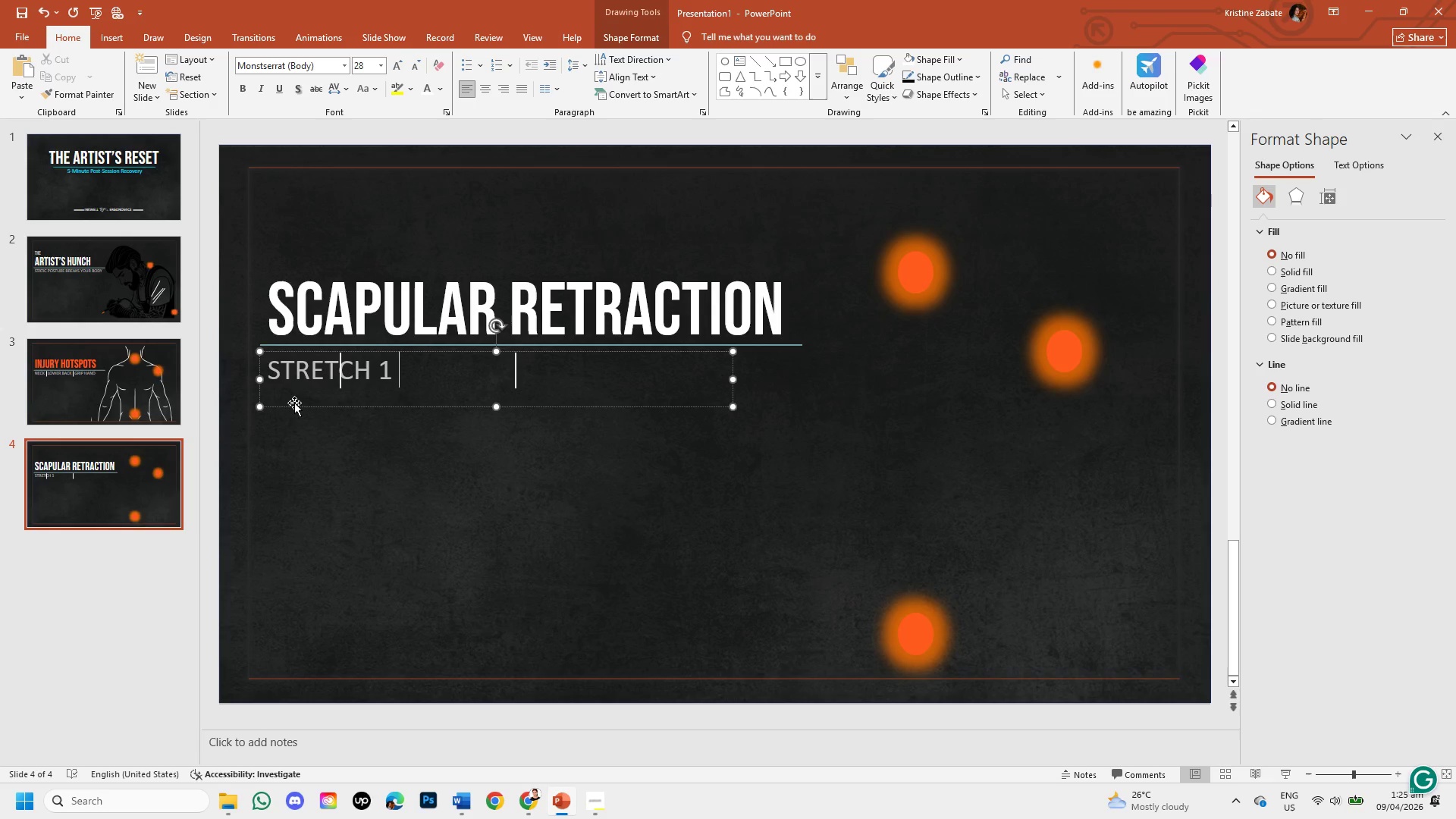 
wait(5.95)
 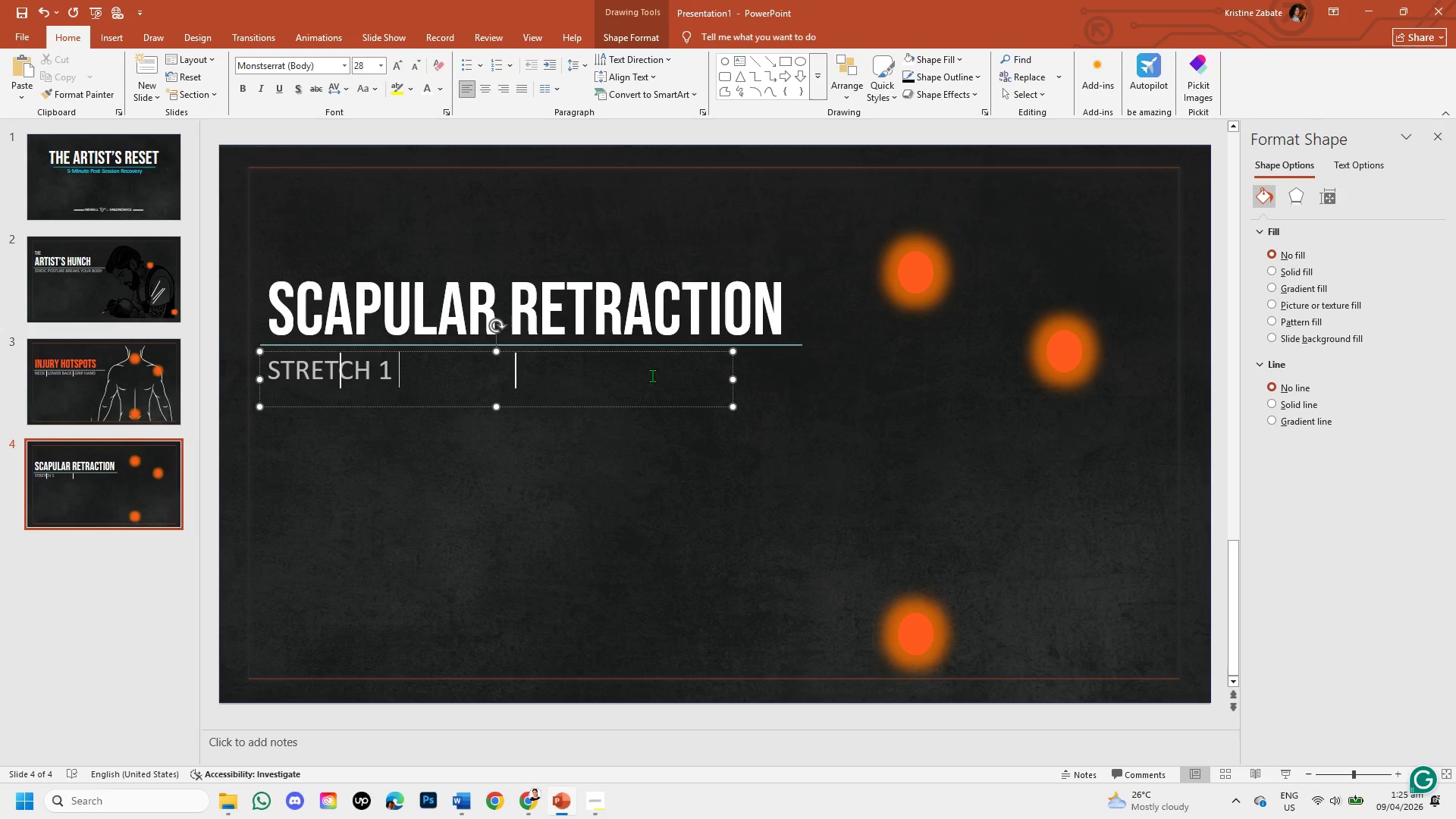 
left_click([270, 370])
 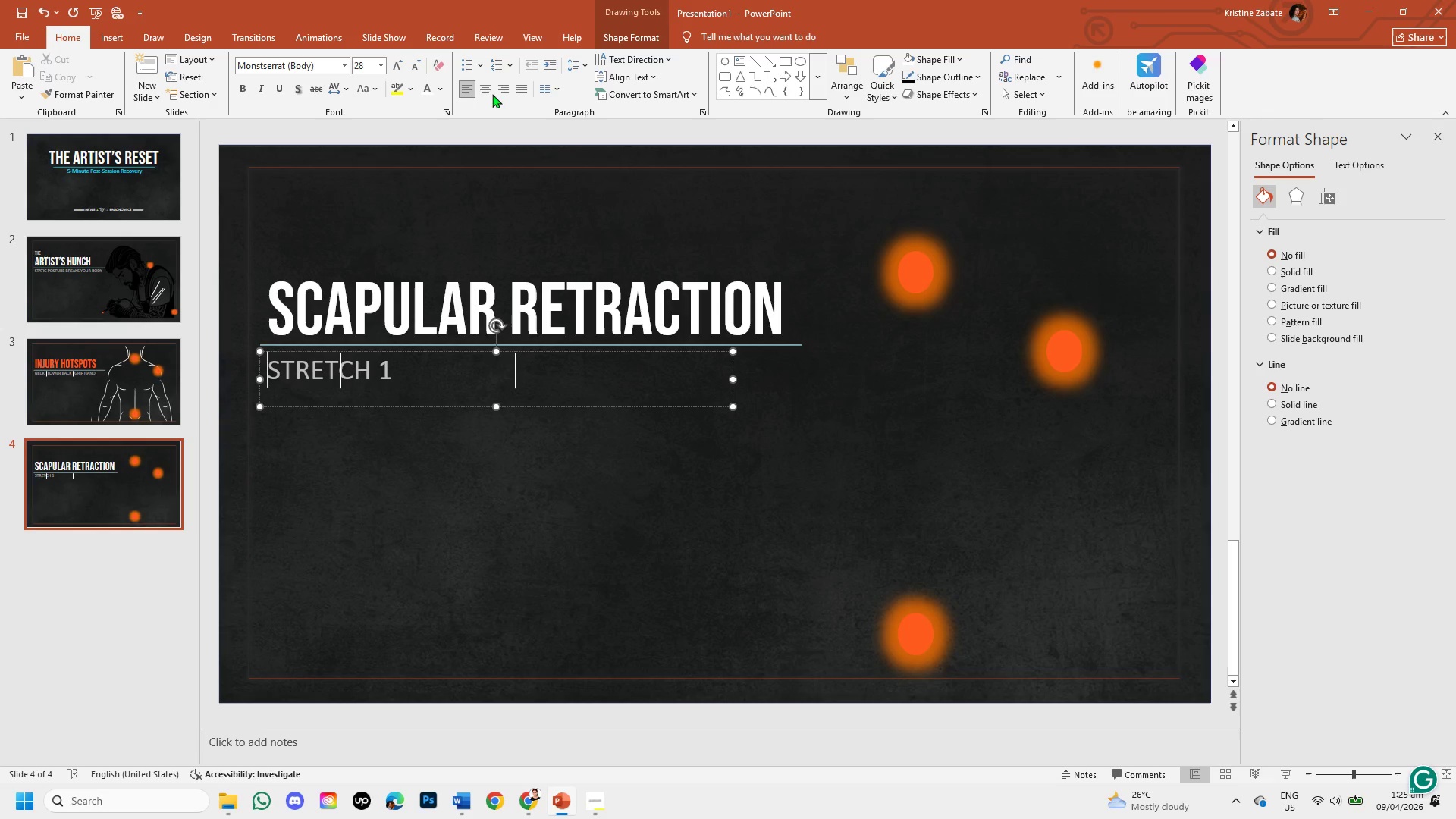 
left_click([488, 93])
 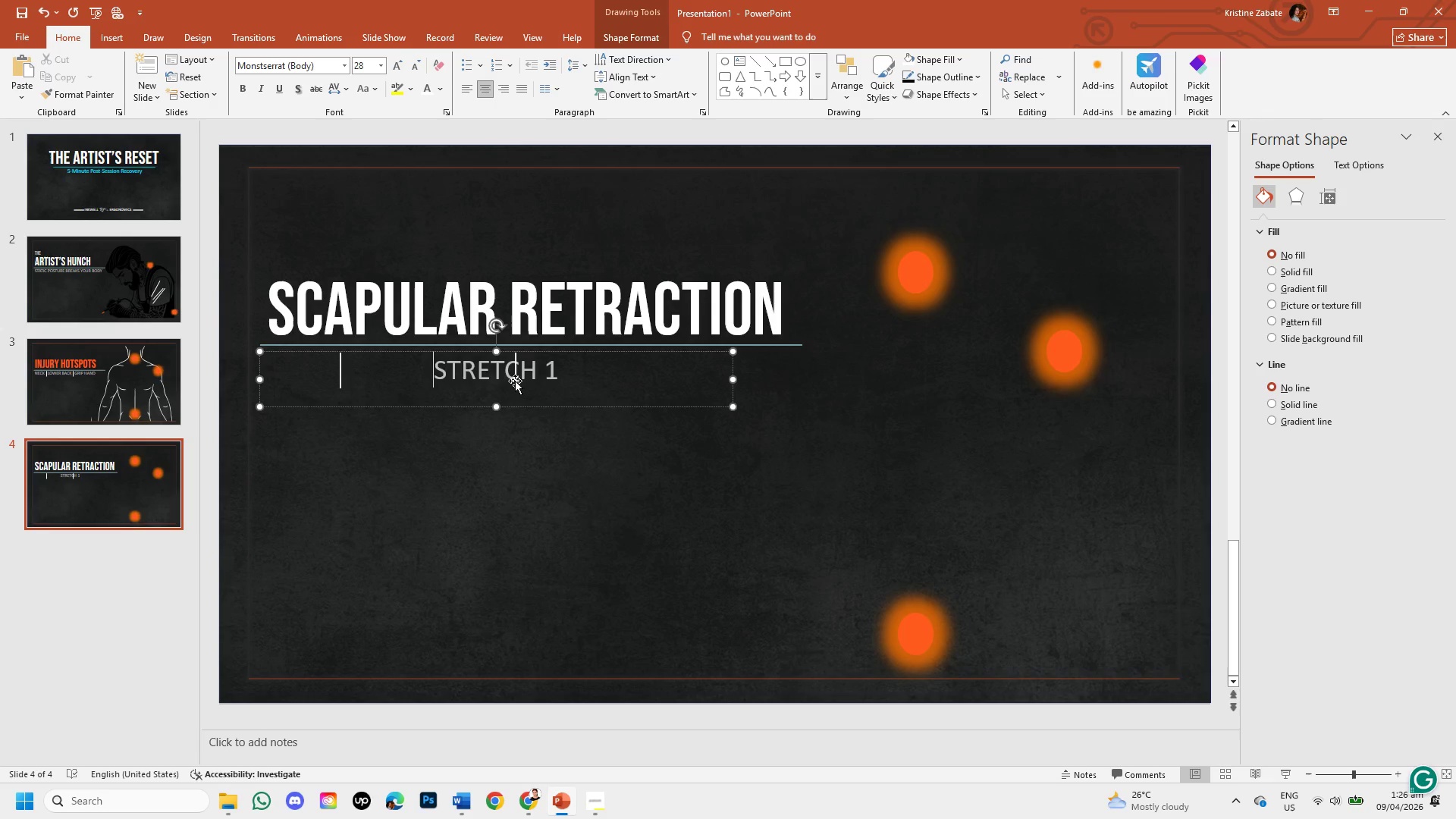 
left_click([516, 381])
 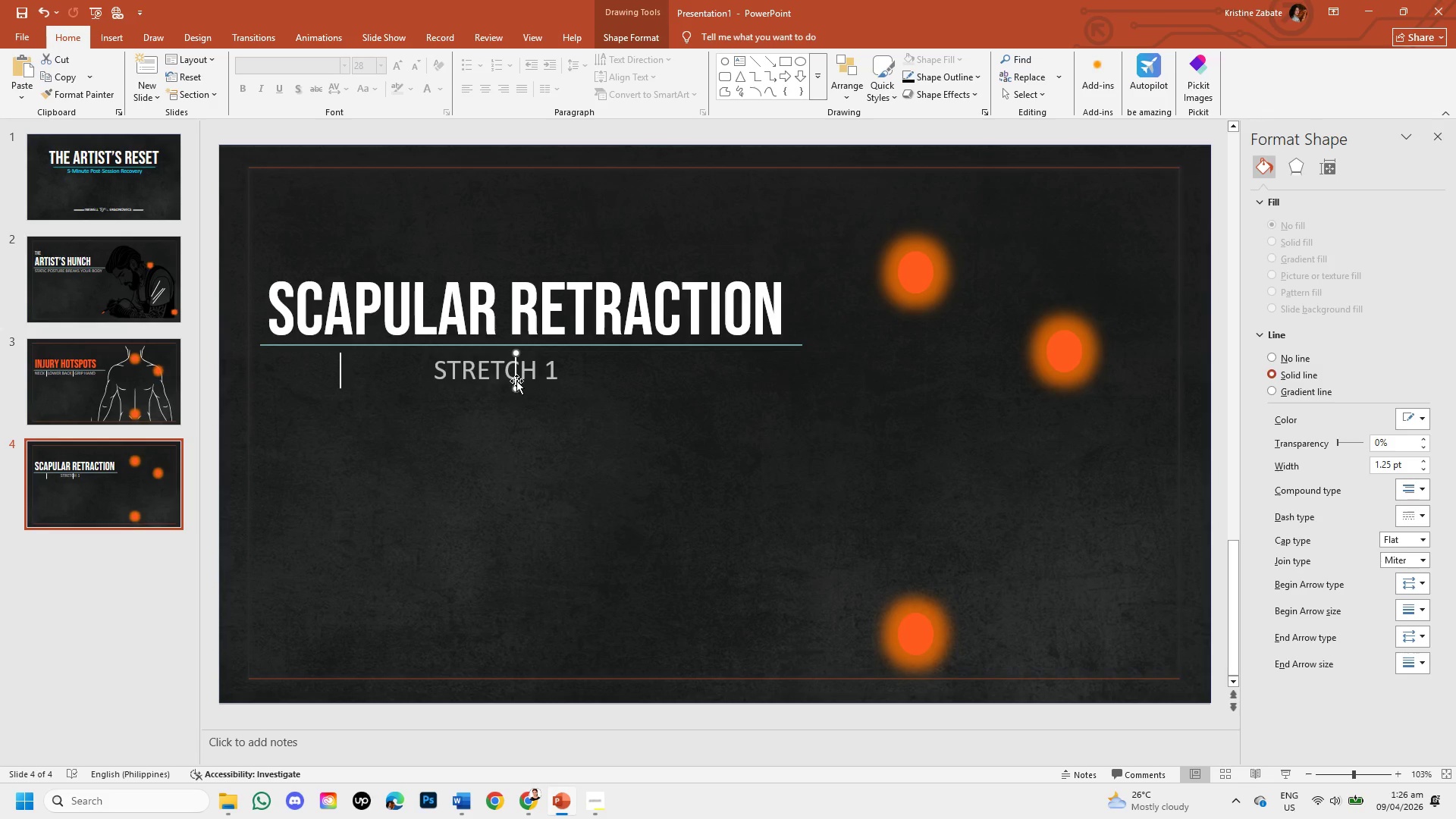 
key(Backspace)
 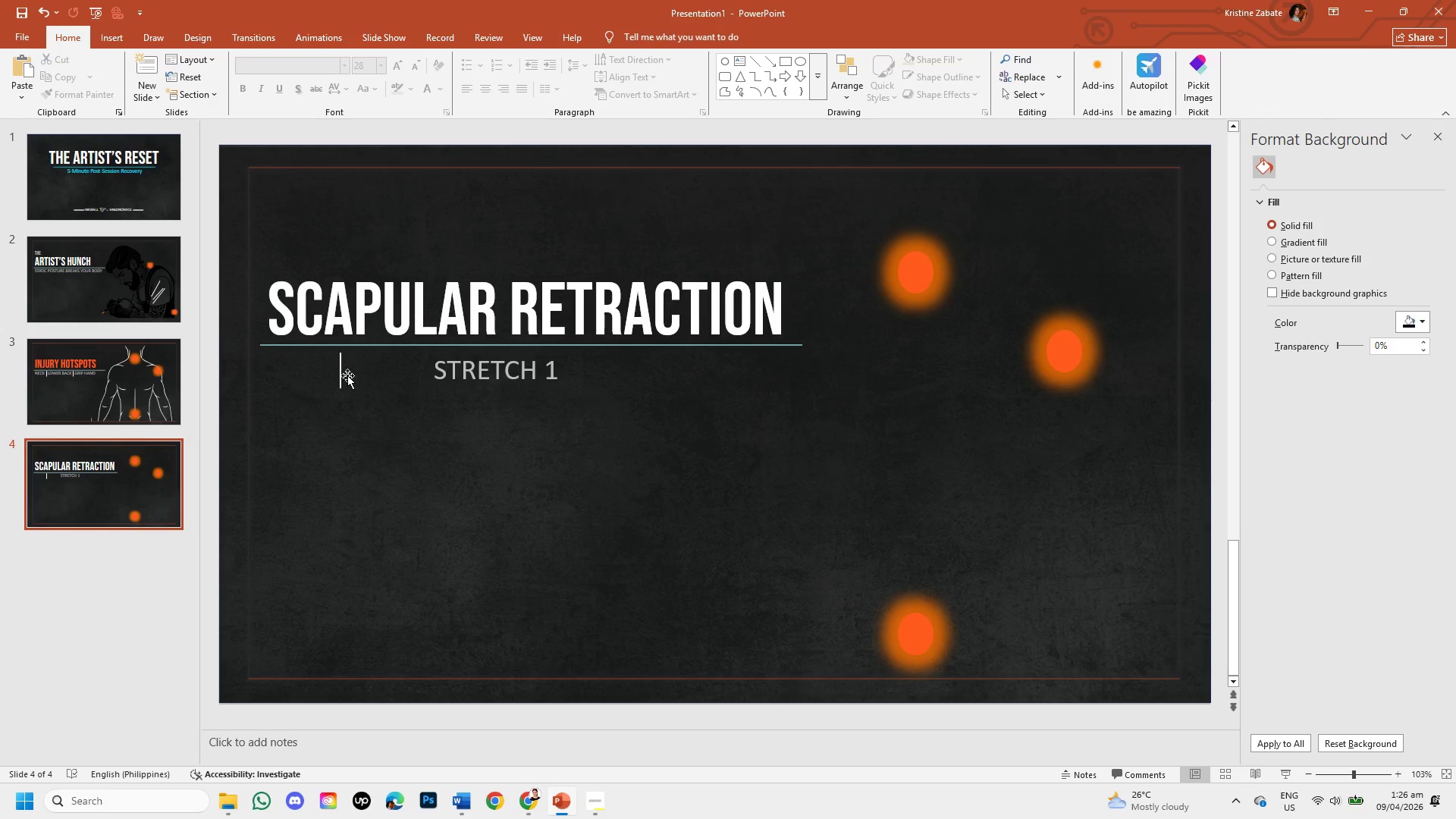 
left_click([339, 372])
 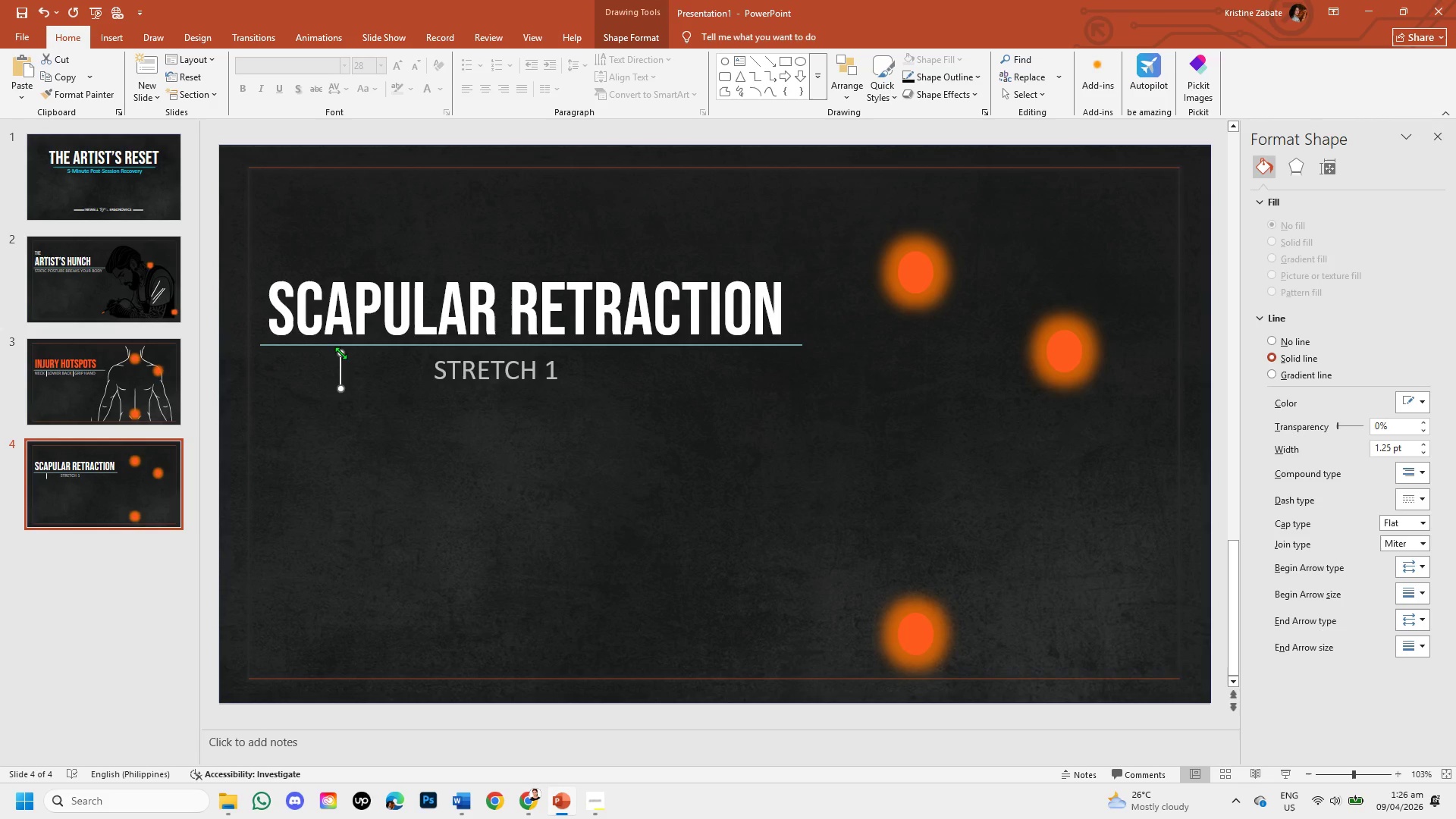 
left_click_drag(start_coordinate=[340, 353], to_coordinate=[384, 387])
 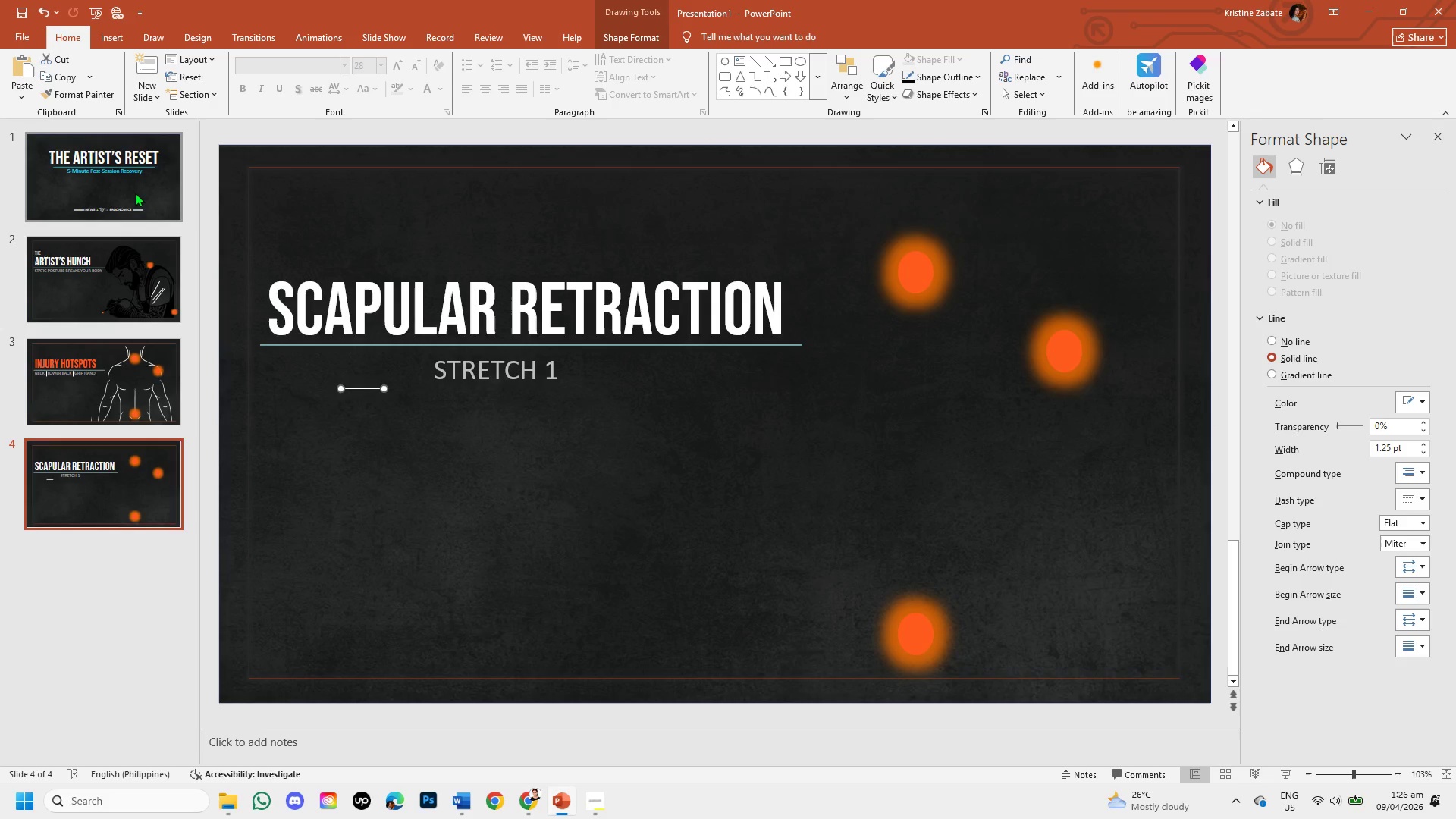 
left_click([135, 193])
 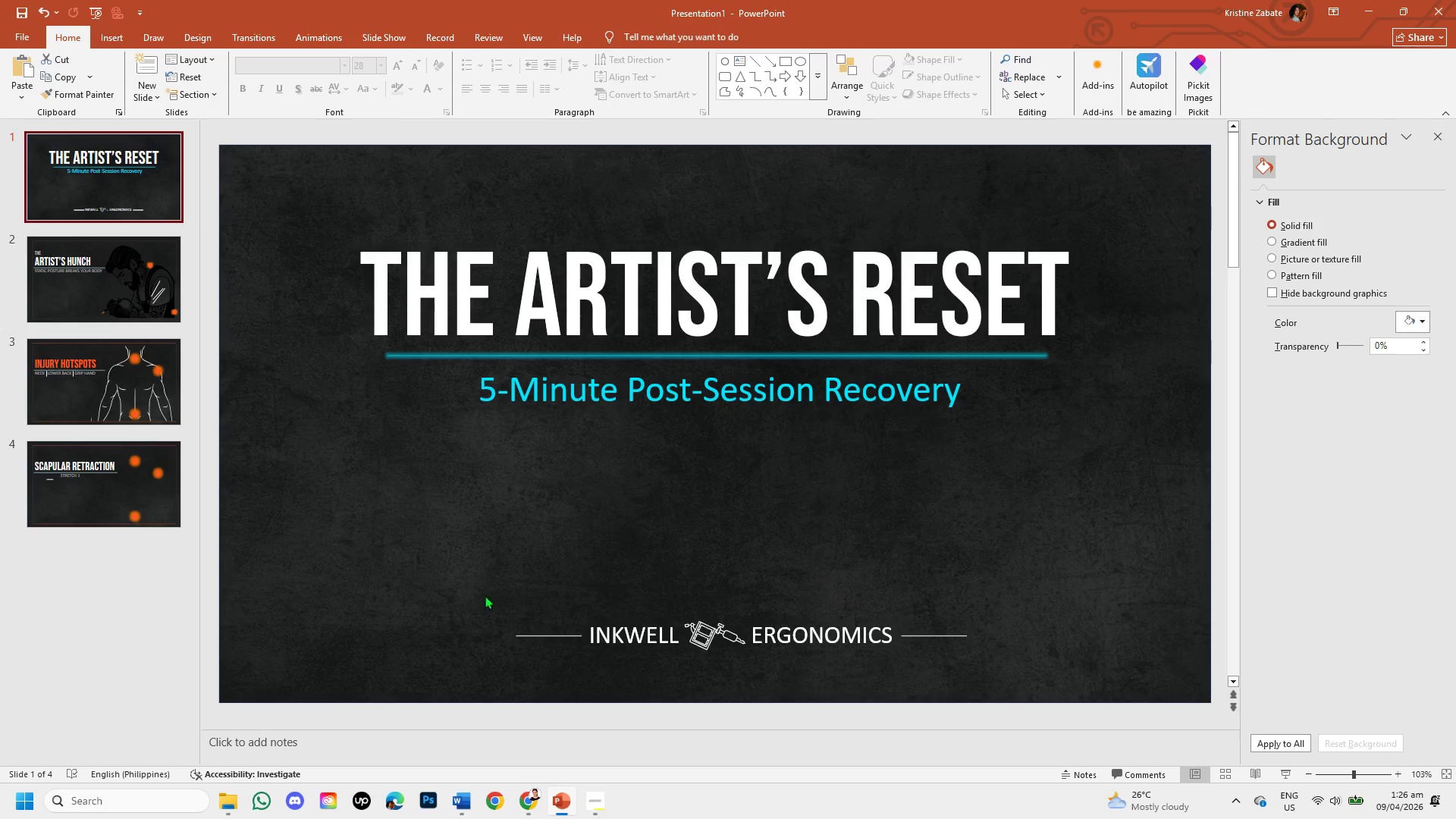 
left_click([522, 632])
 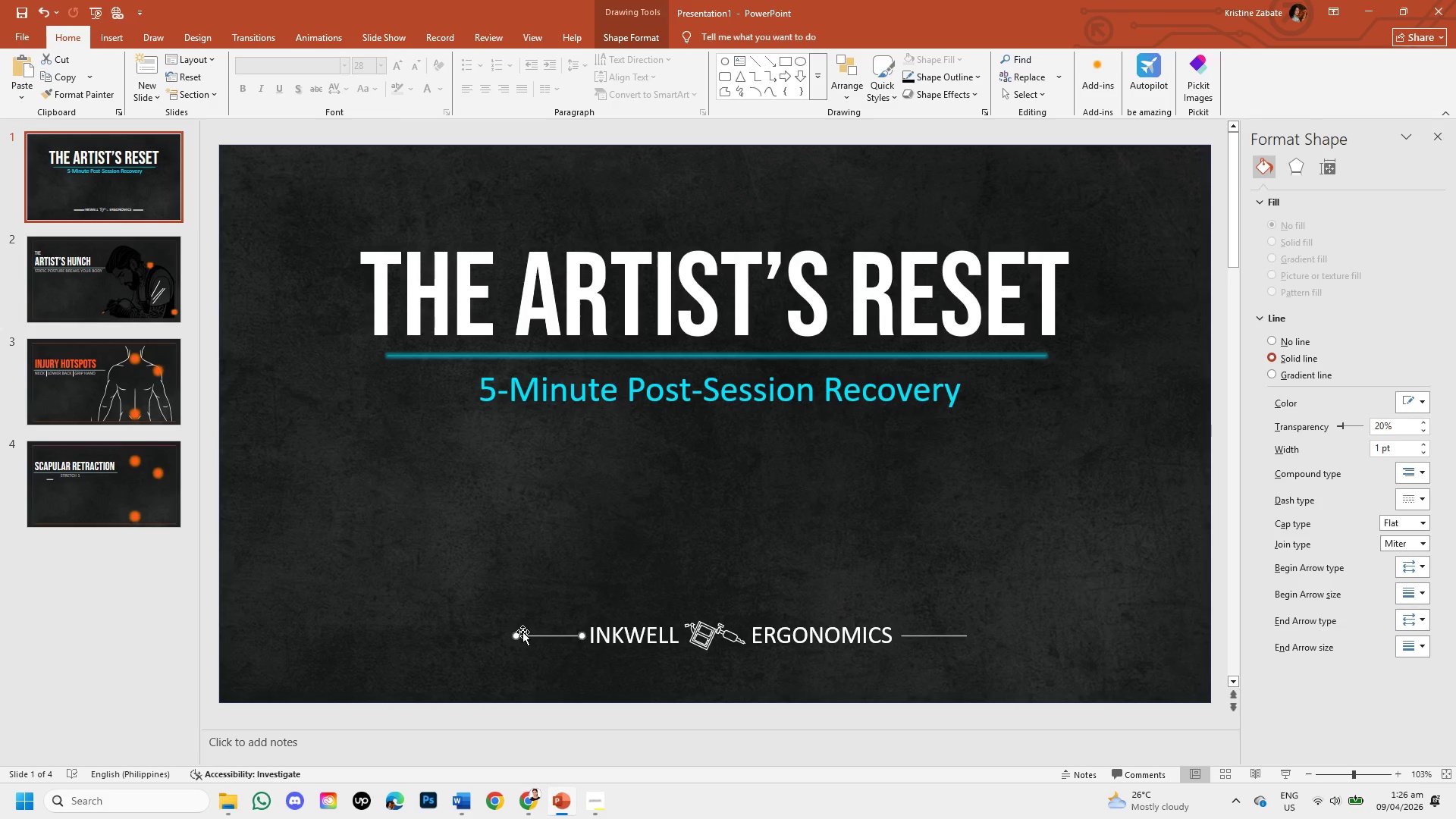 
key(Control+C)
 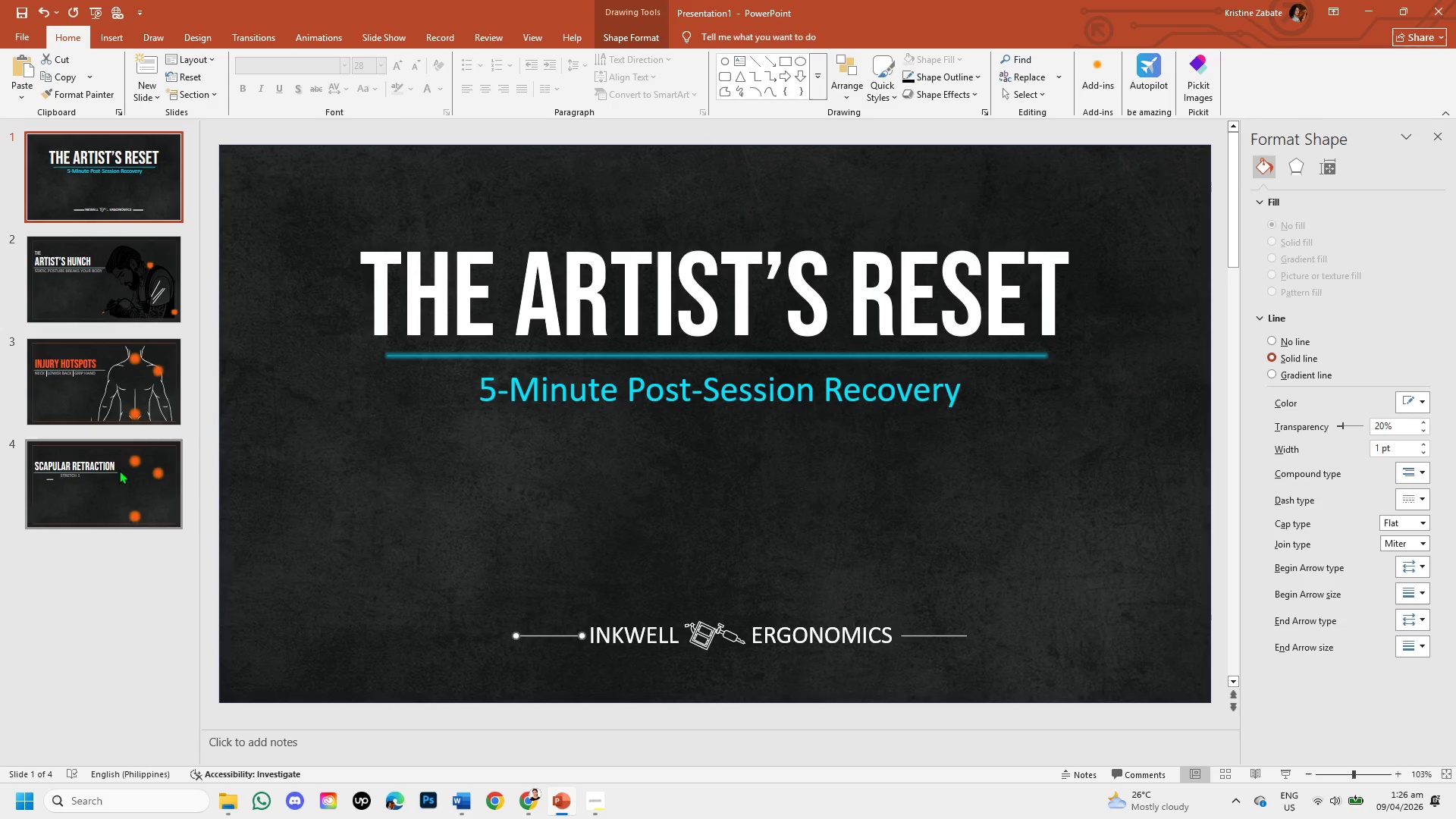 
left_click([118, 469])
 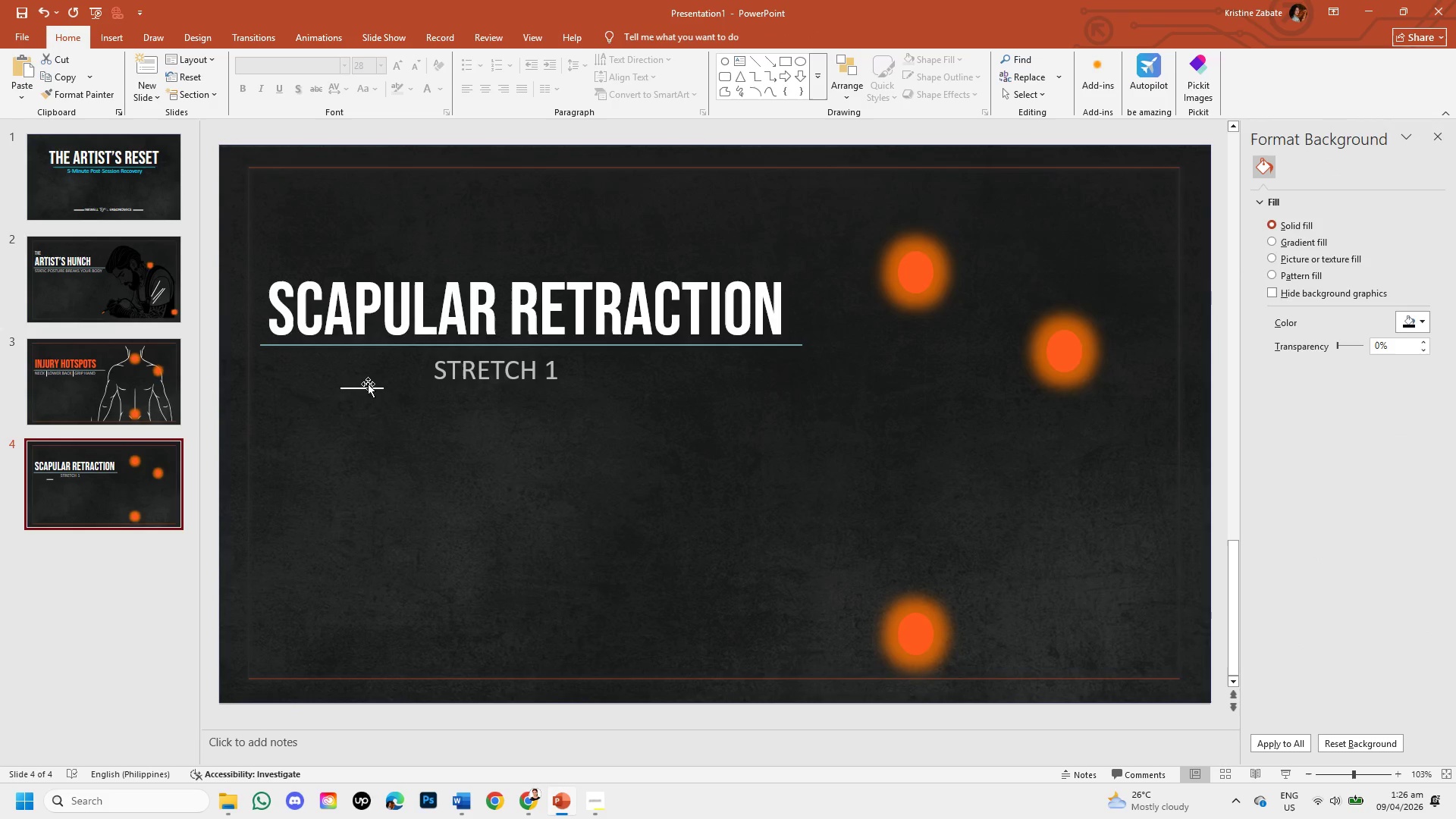 
left_click([369, 387])
 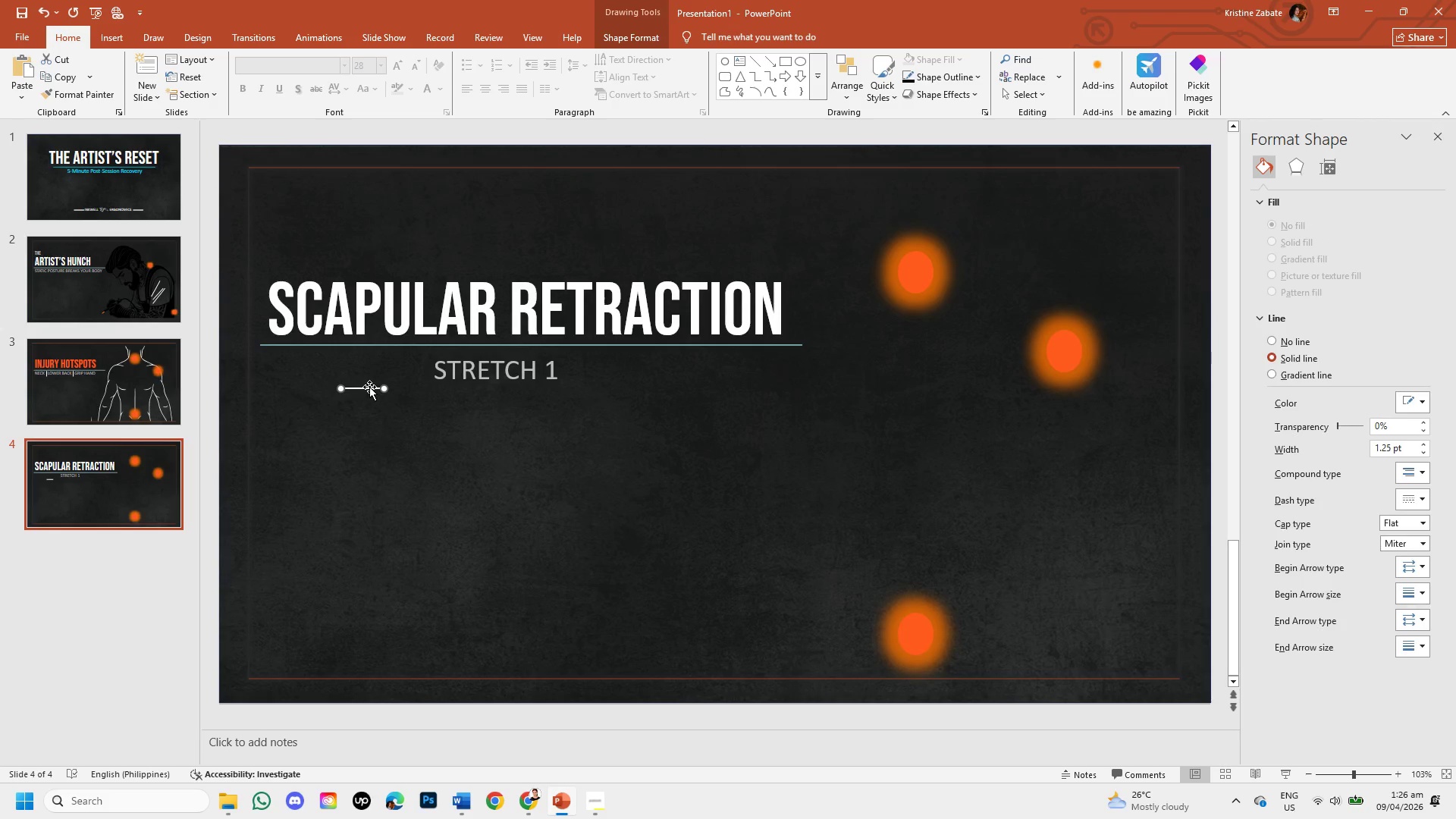 
key(Backspace)
 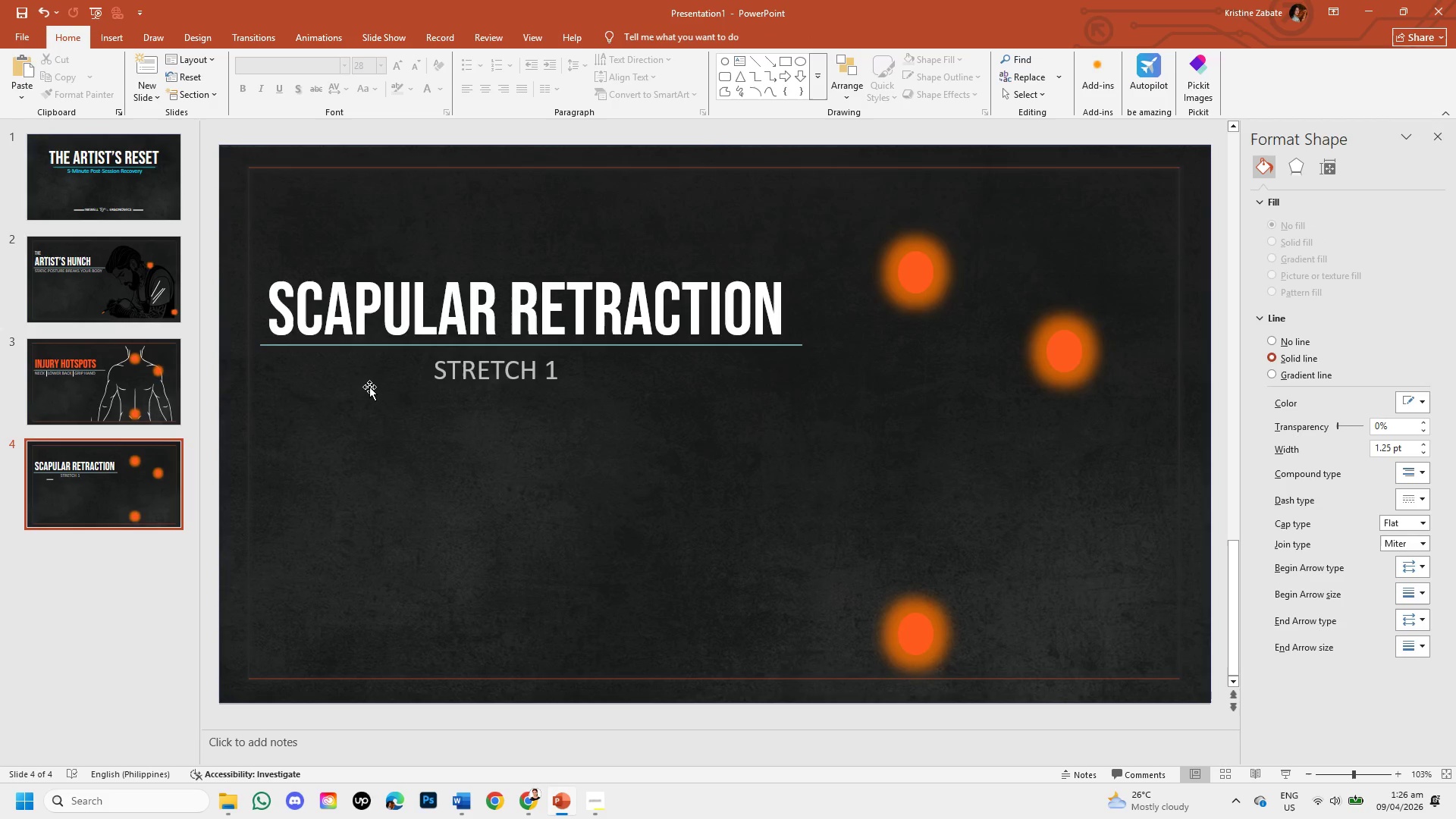 
key(Control+V)
 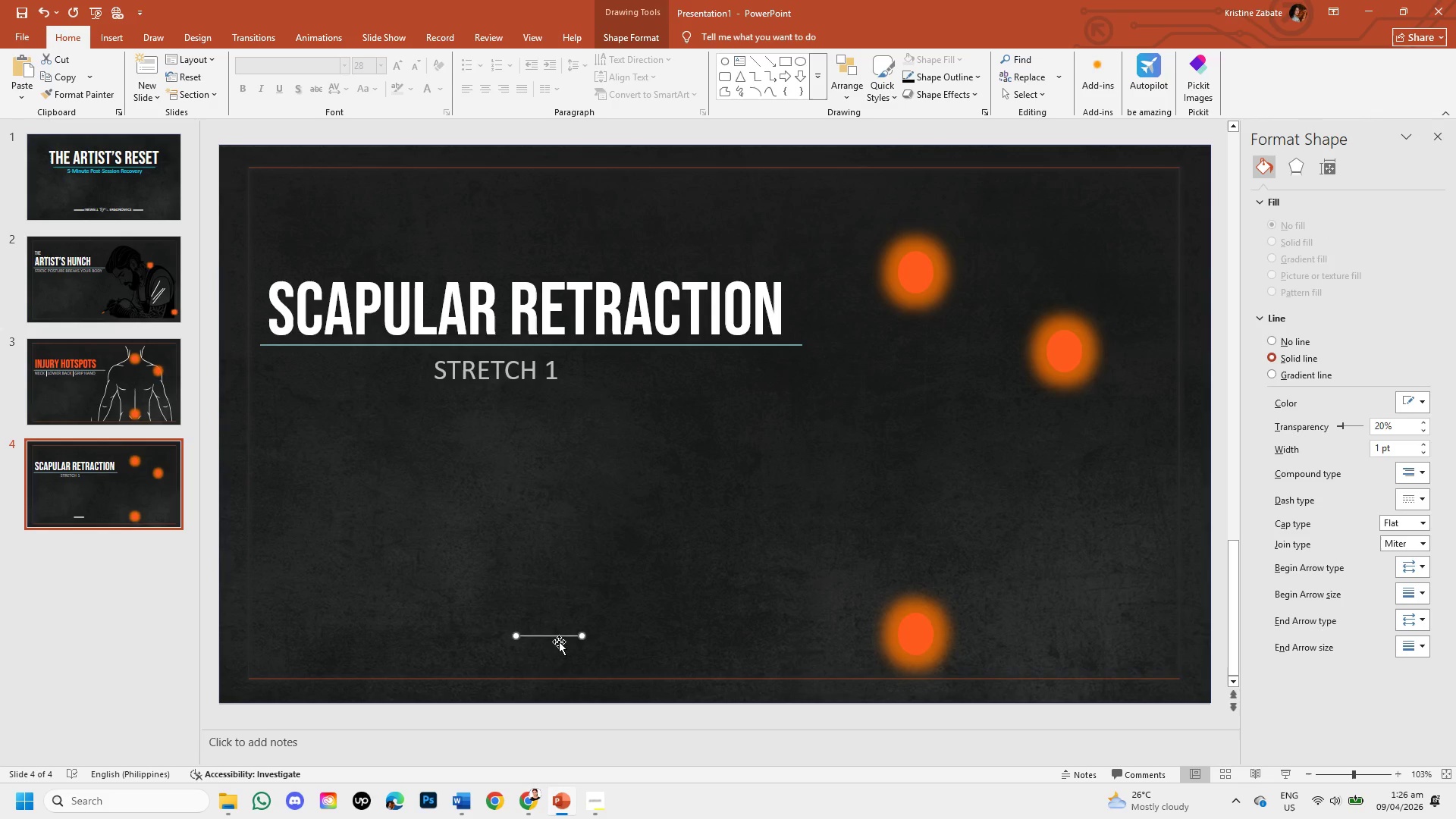 
left_click_drag(start_coordinate=[556, 638], to_coordinate=[396, 372])
 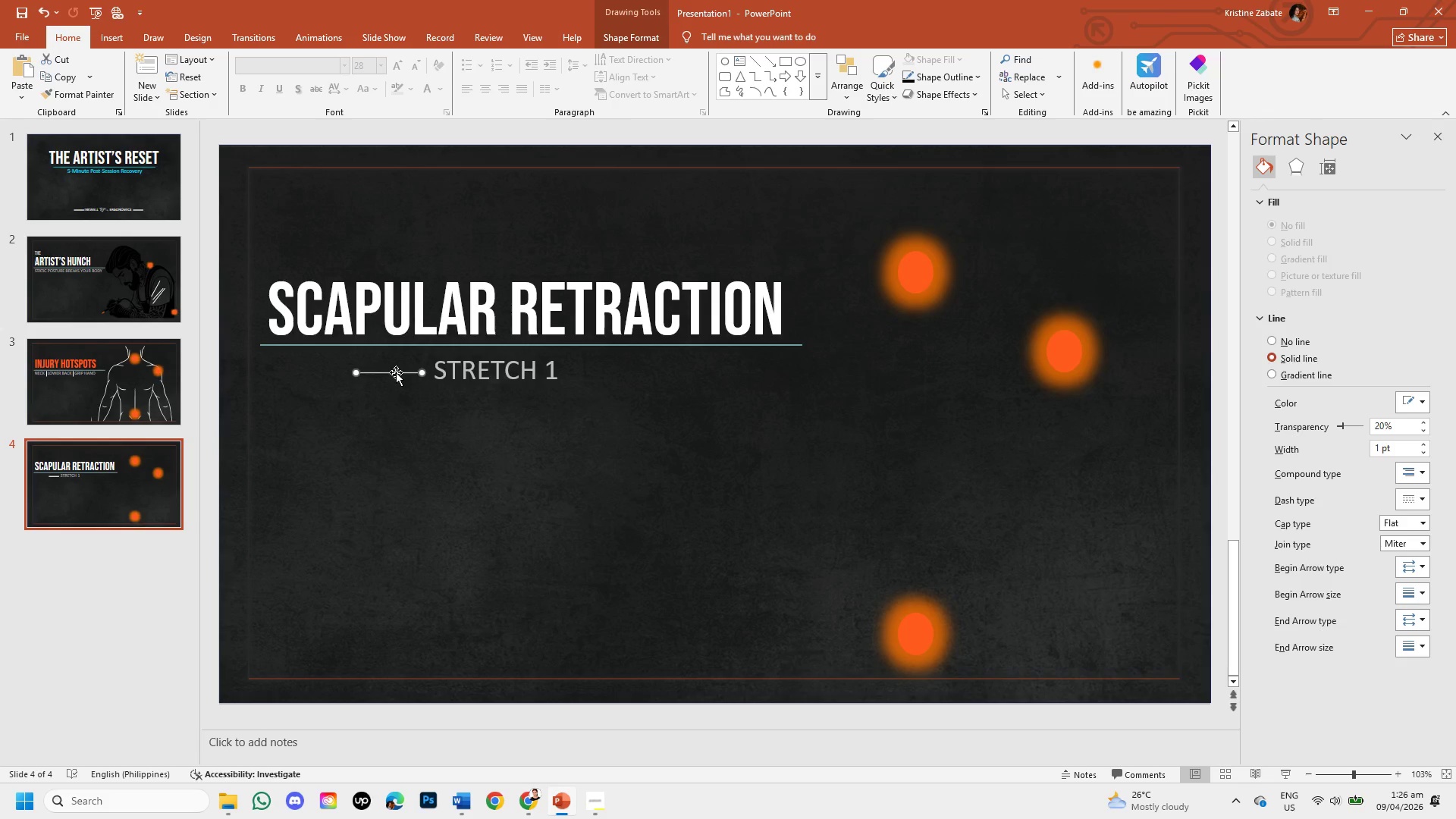 
key(ArrowUp)
 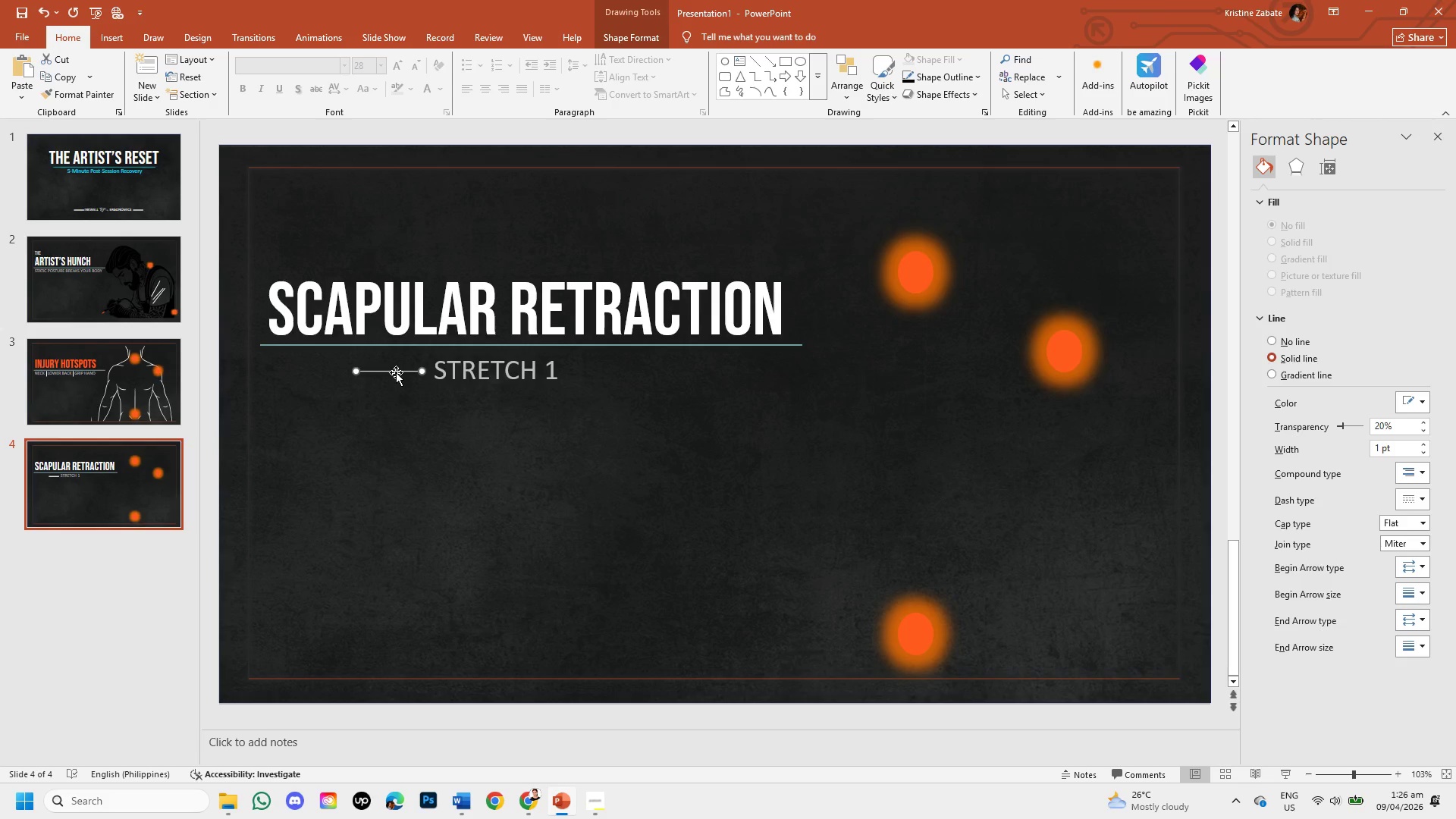 
key(ArrowUp)
 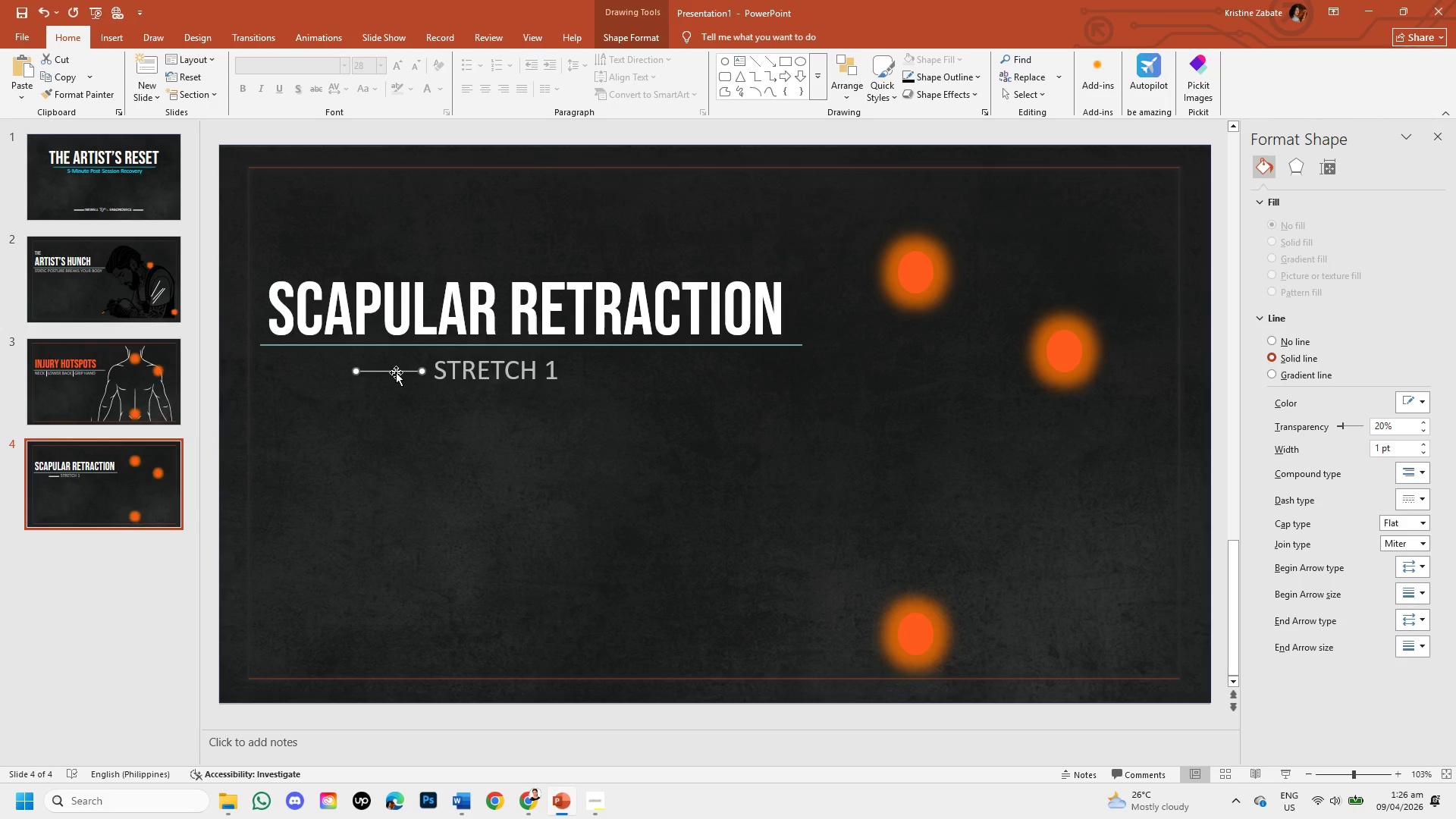 
key(ArrowUp)
 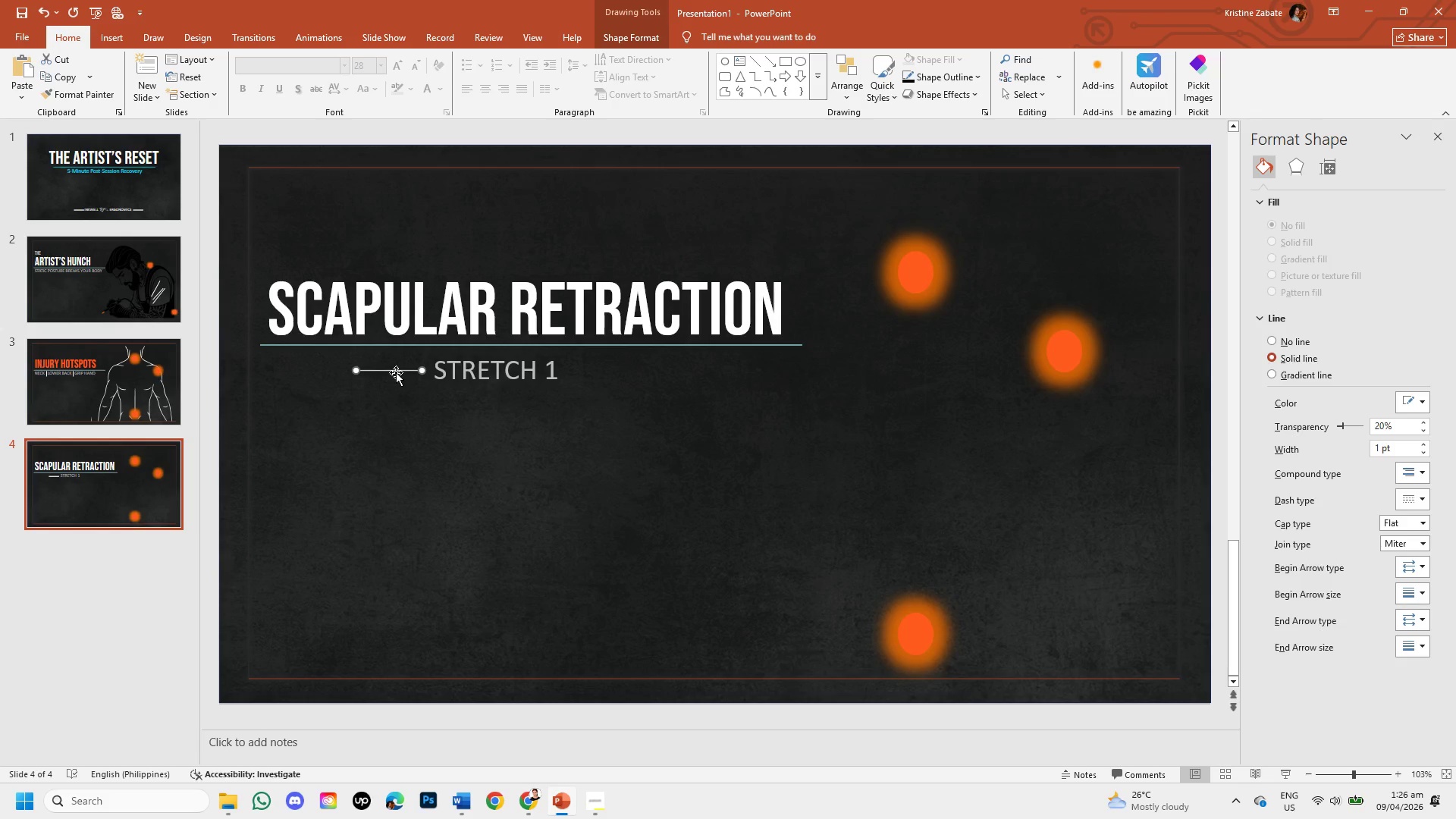 
key(ArrowRight)
 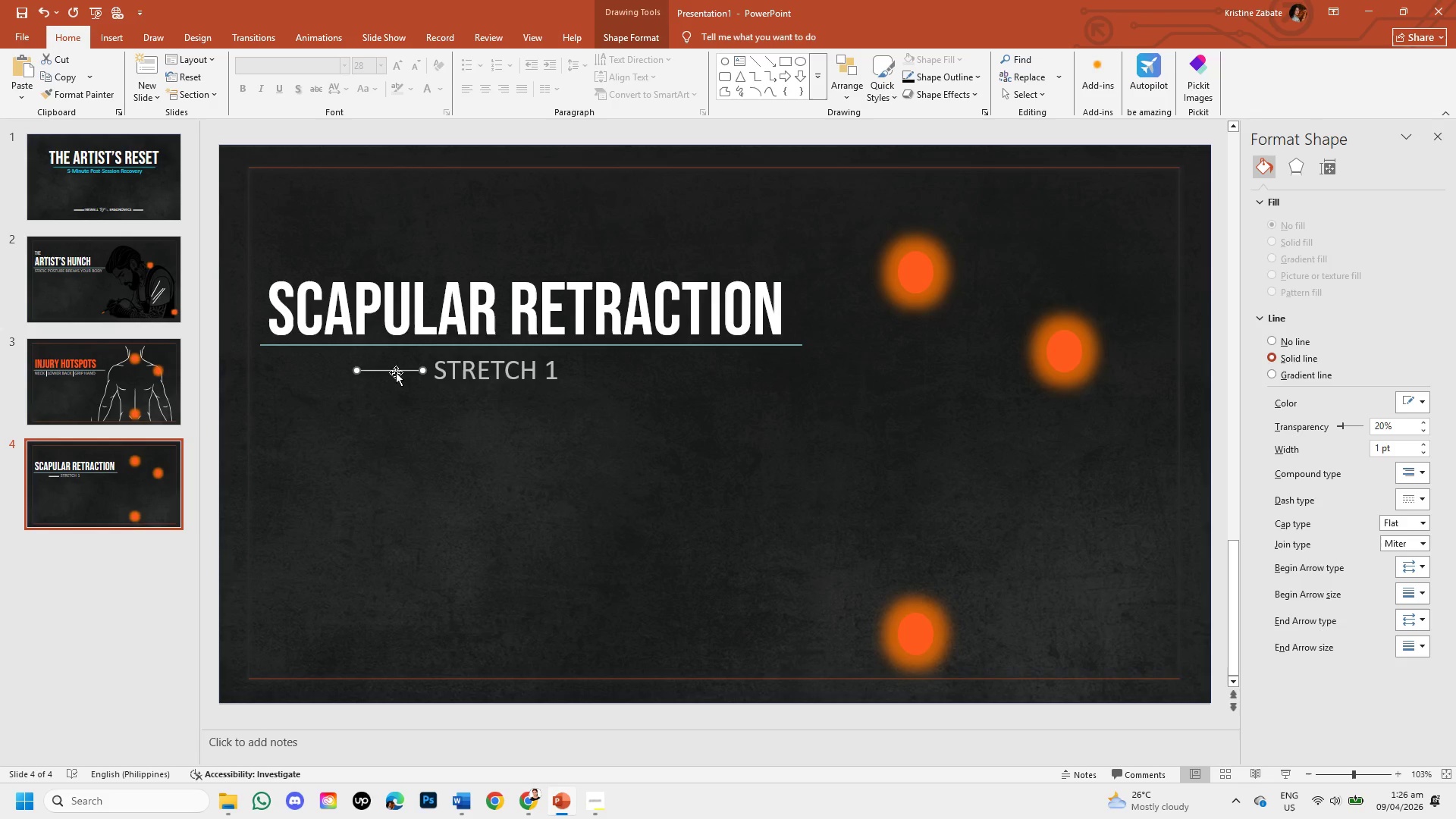 
key(ArrowRight)
 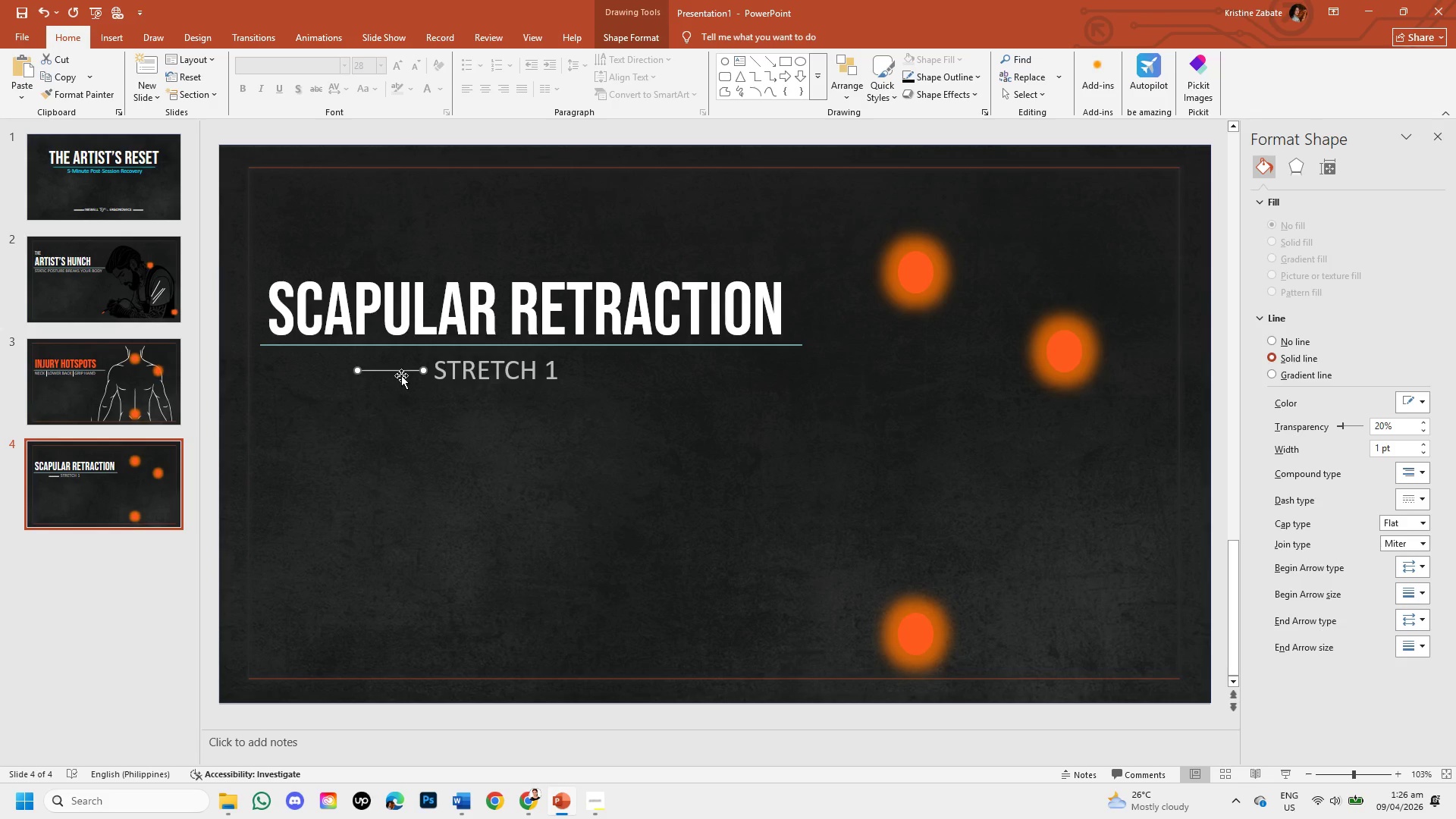 
left_click([428, 406])
 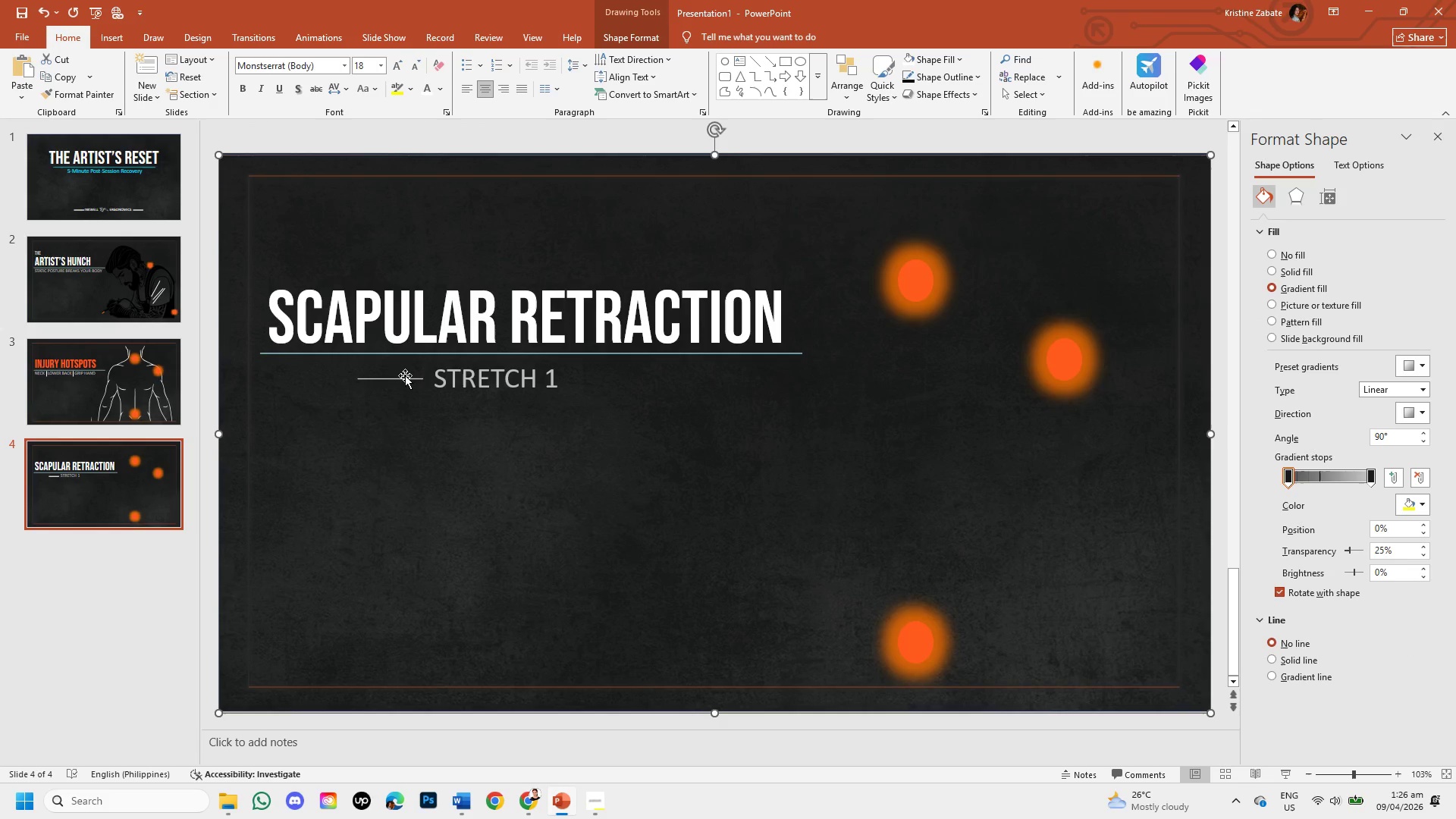 
left_click([406, 377])
 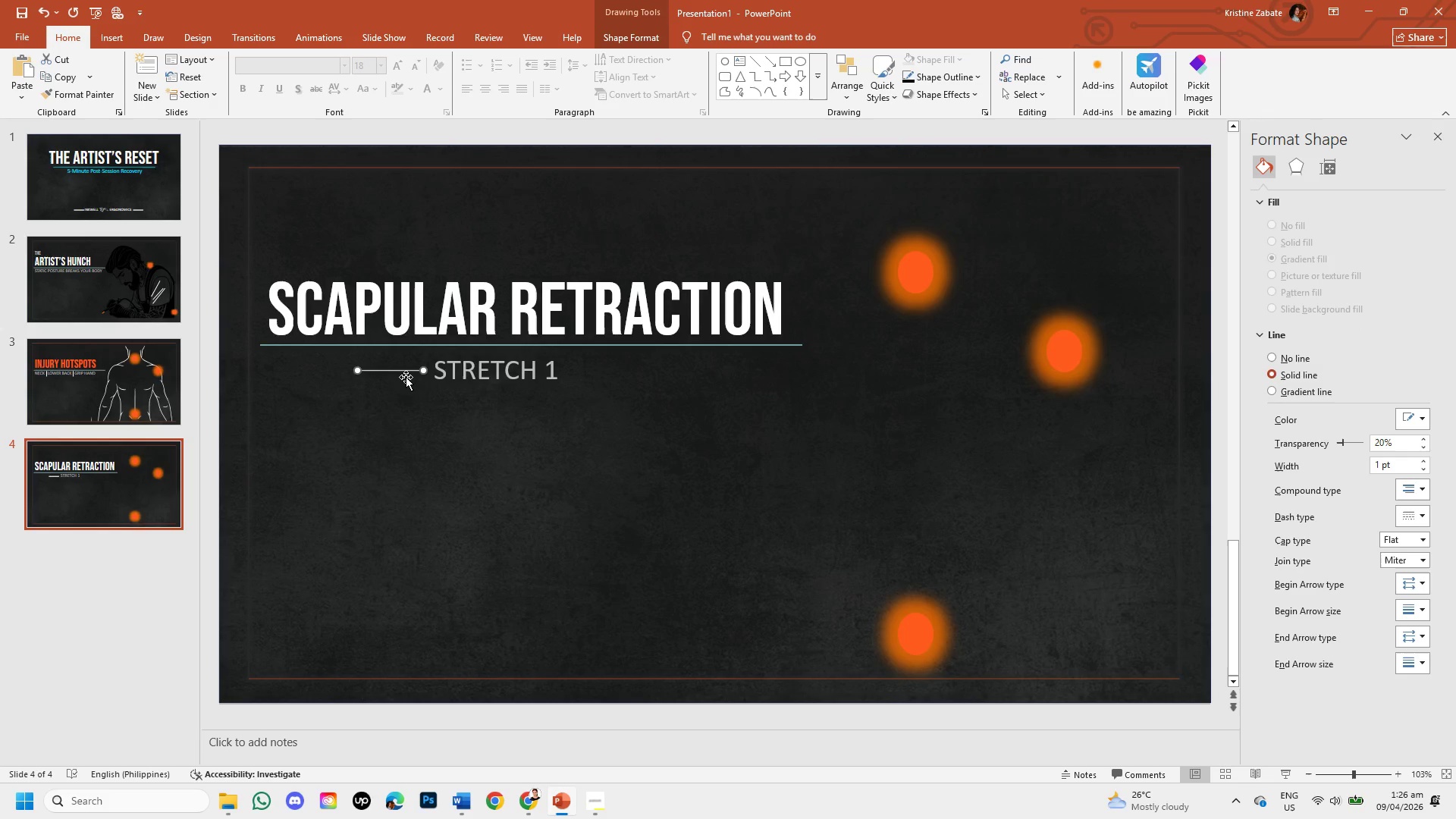 
key(Control+C)
 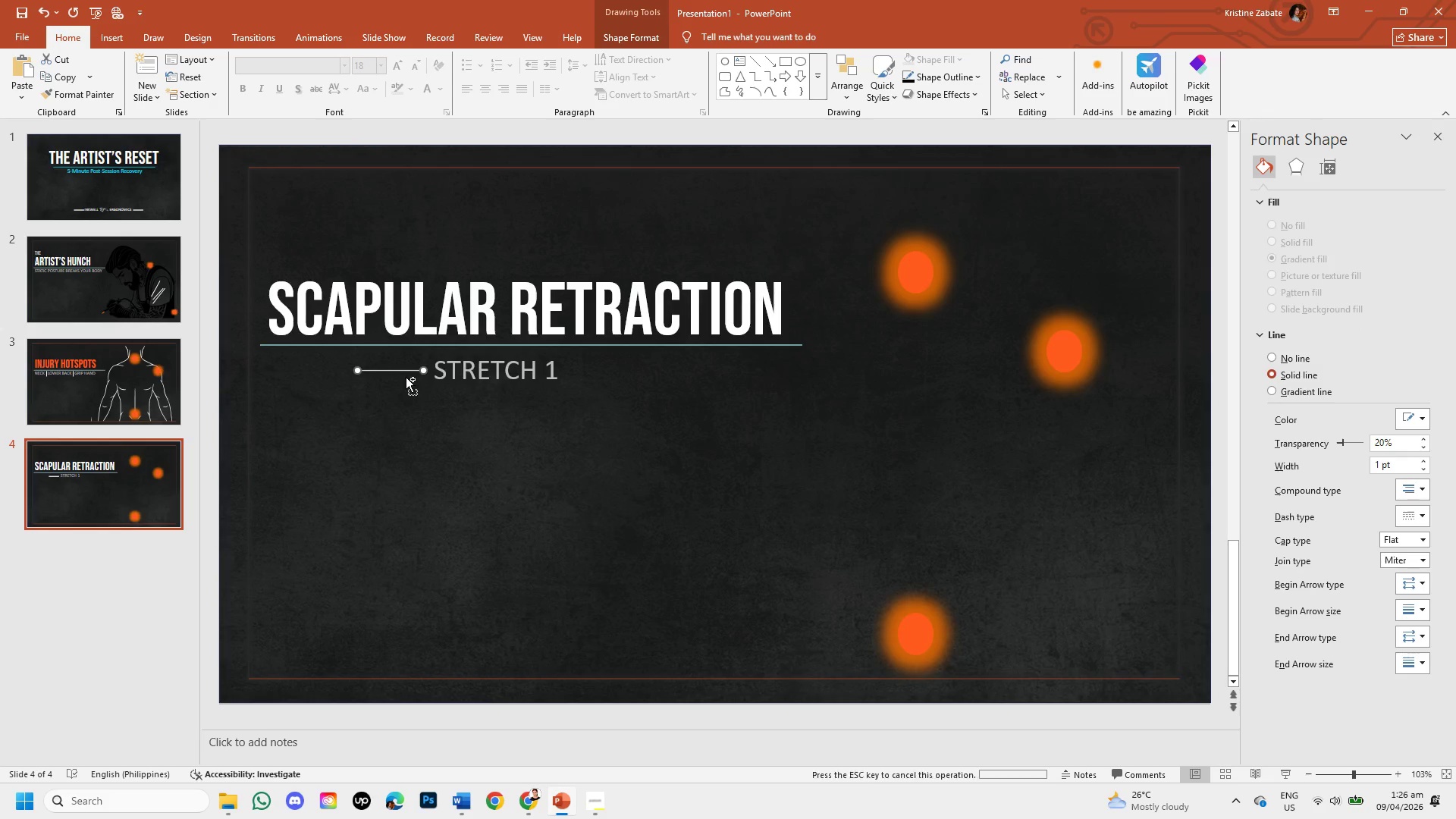 
key(Control+V)
 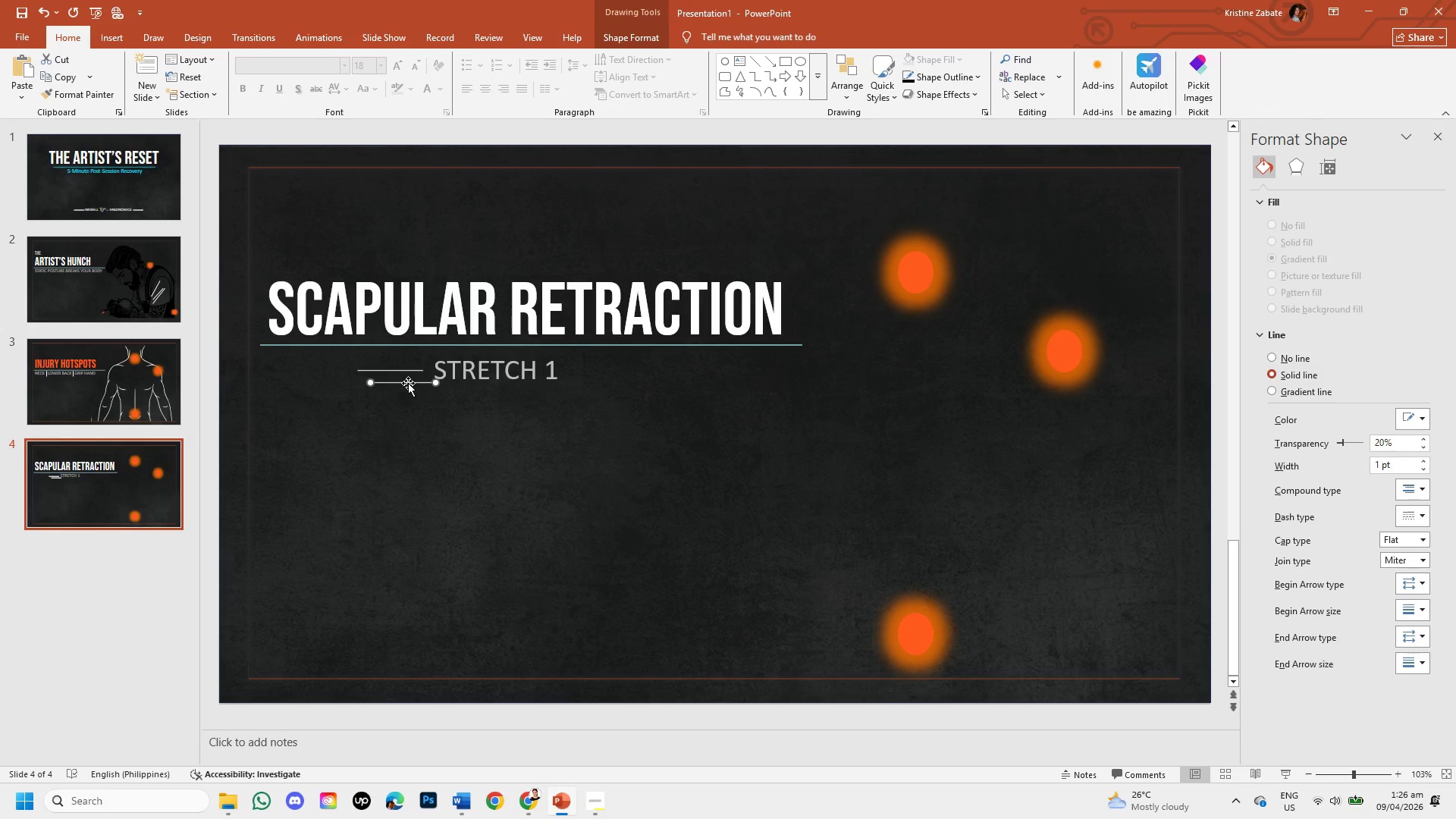 
left_click_drag(start_coordinate=[408, 383], to_coordinate=[610, 368])
 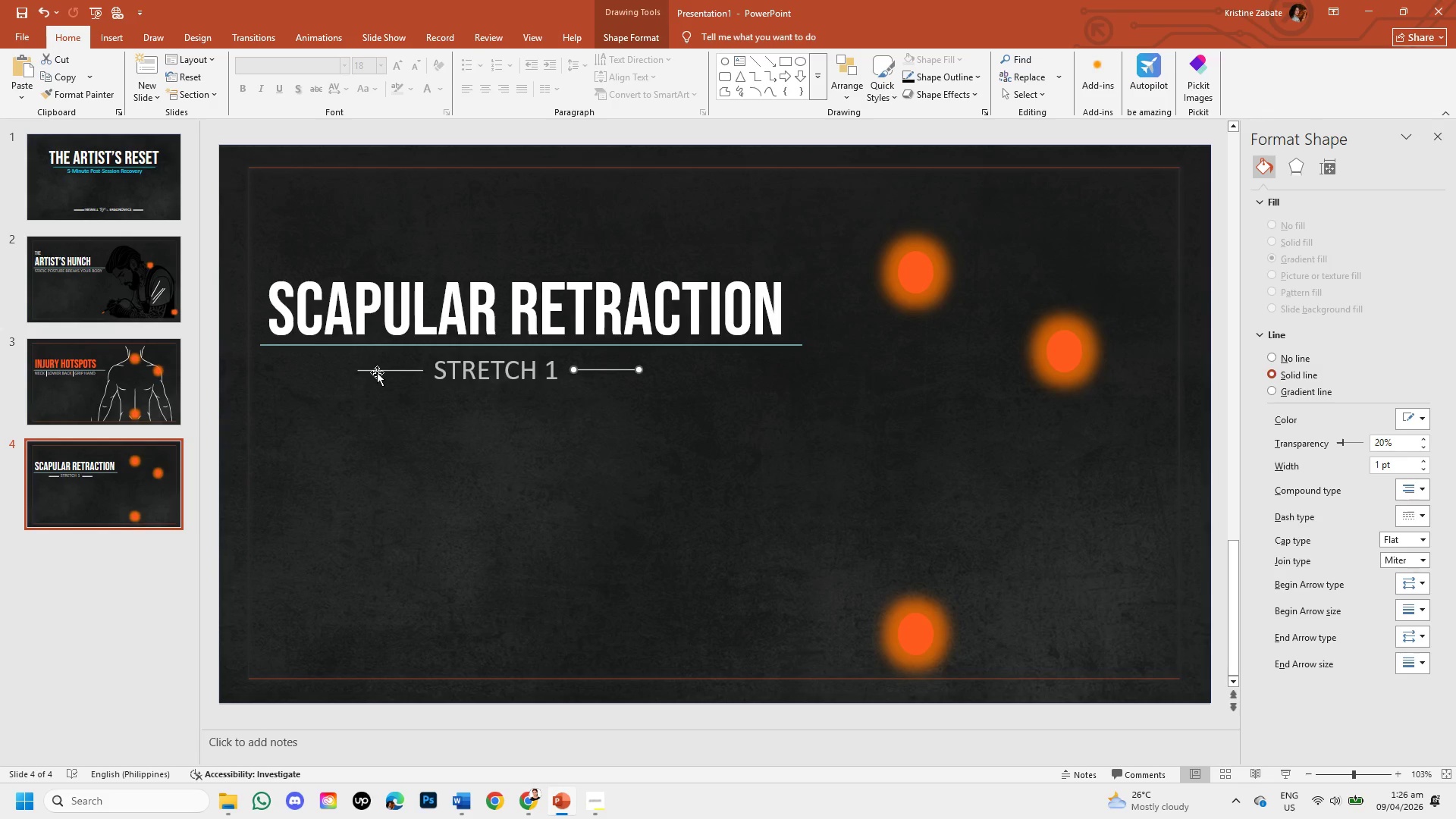 
left_click([377, 372])
 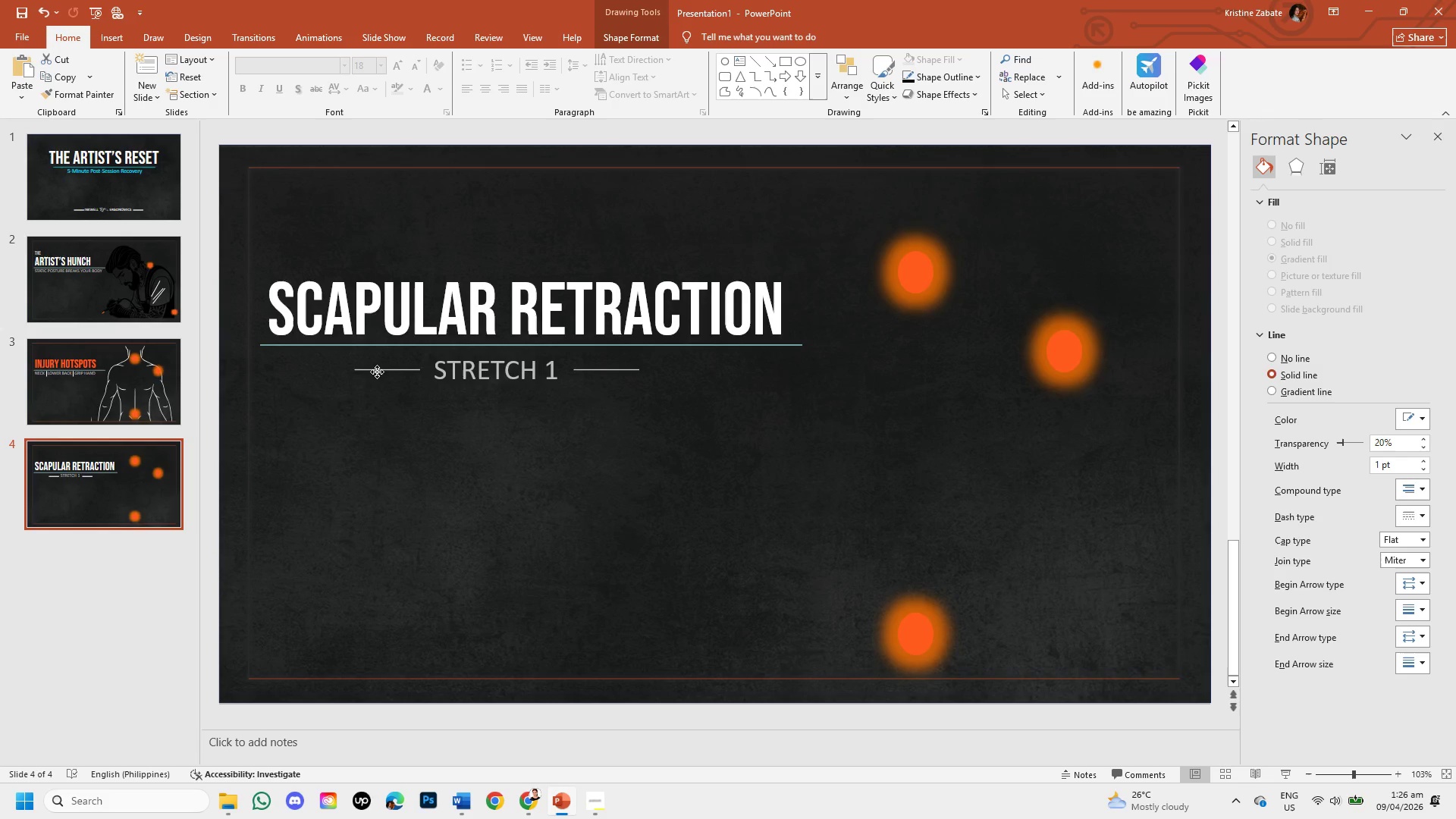 
wait(6.8)
 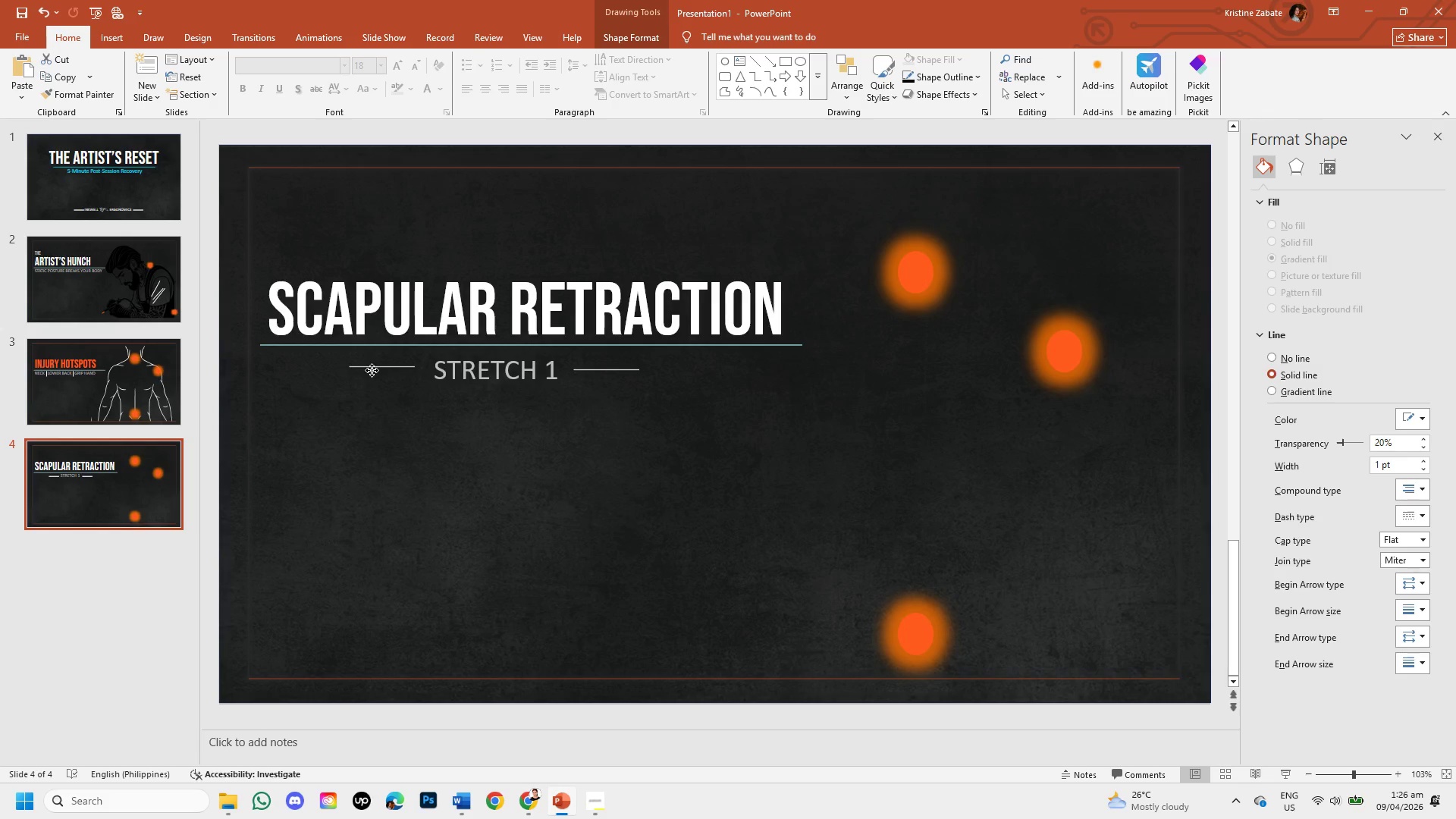 
left_click([419, 422])
 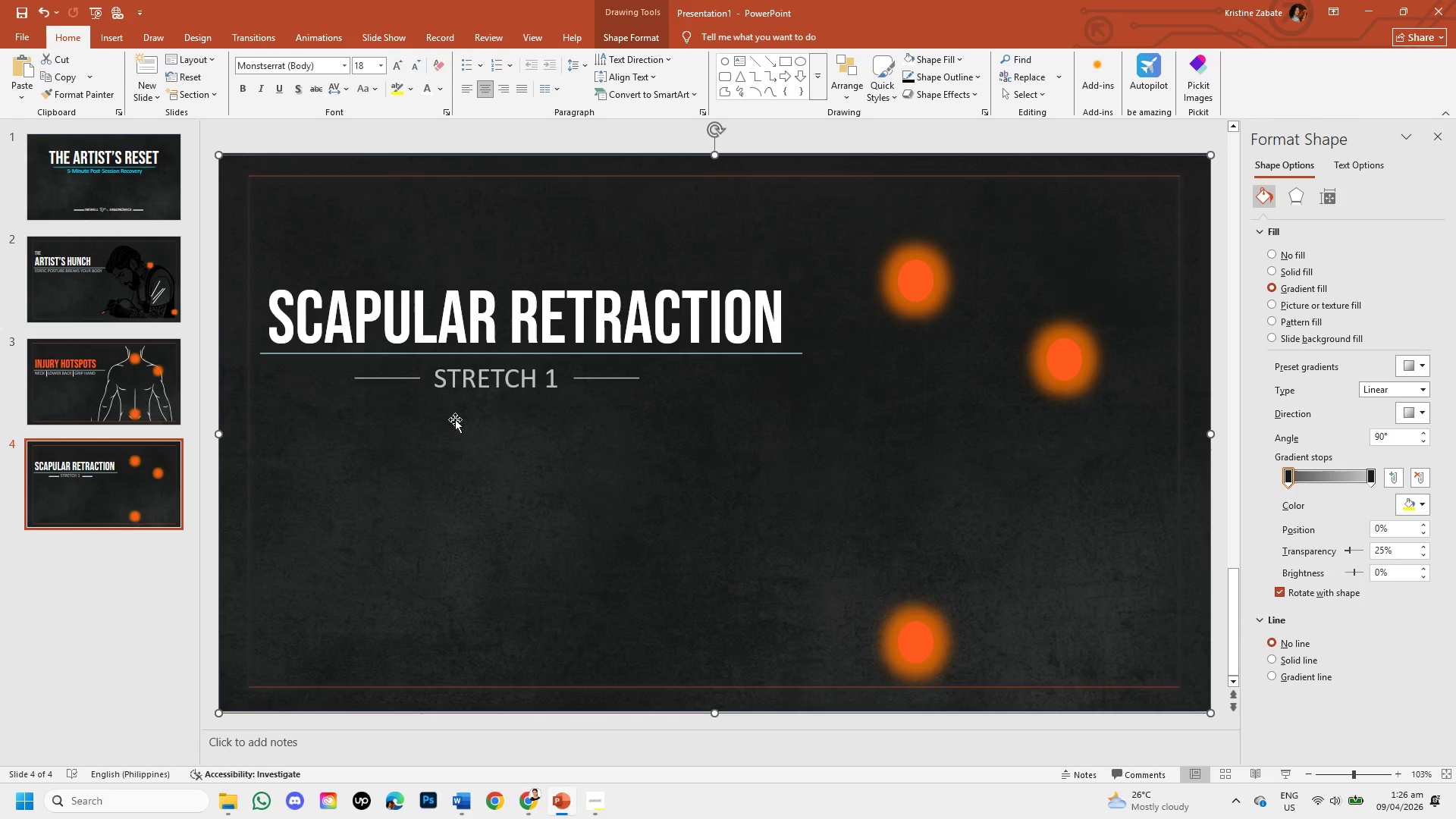 
left_click([478, 379])
 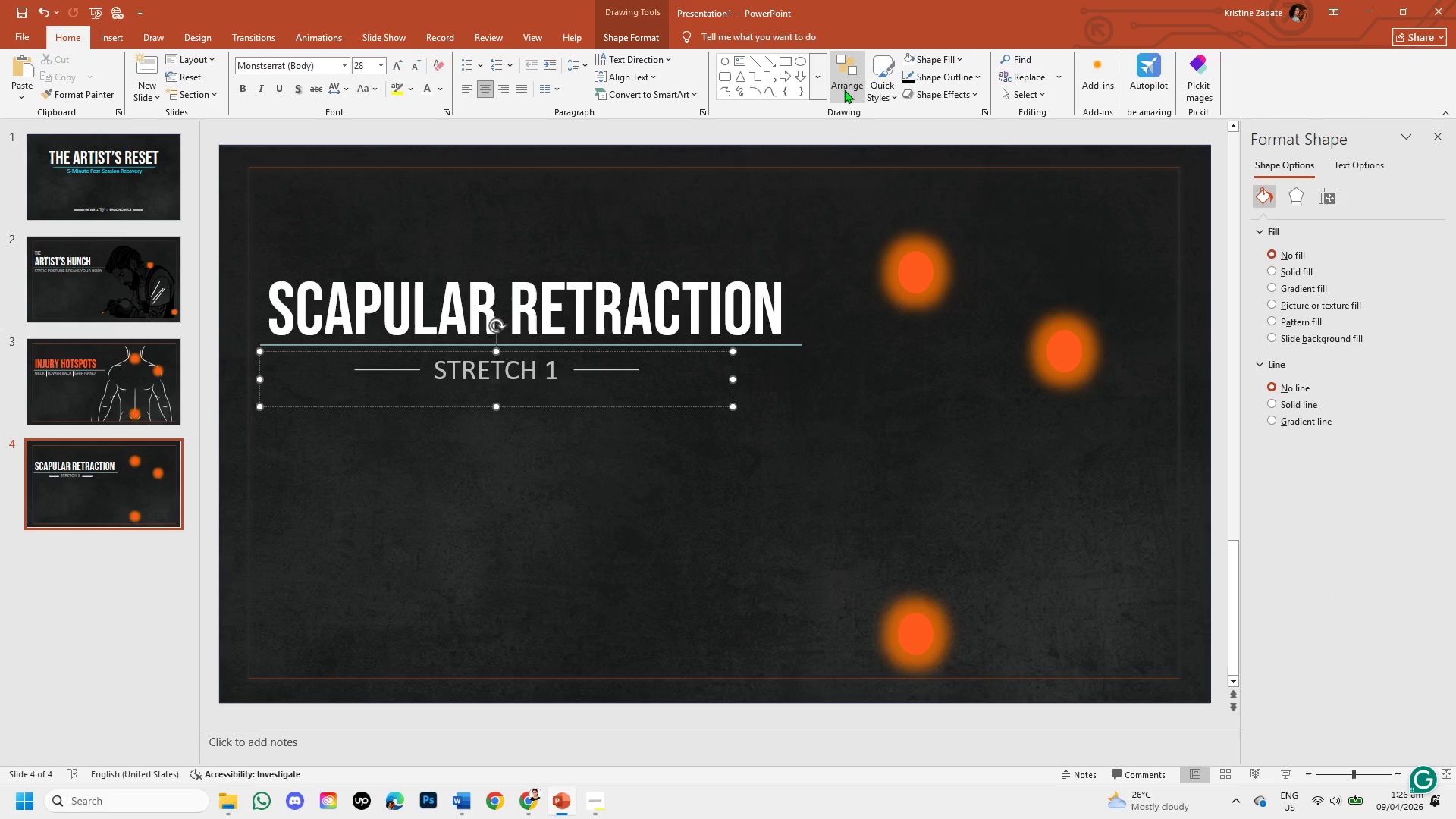 
left_click([607, 30])
 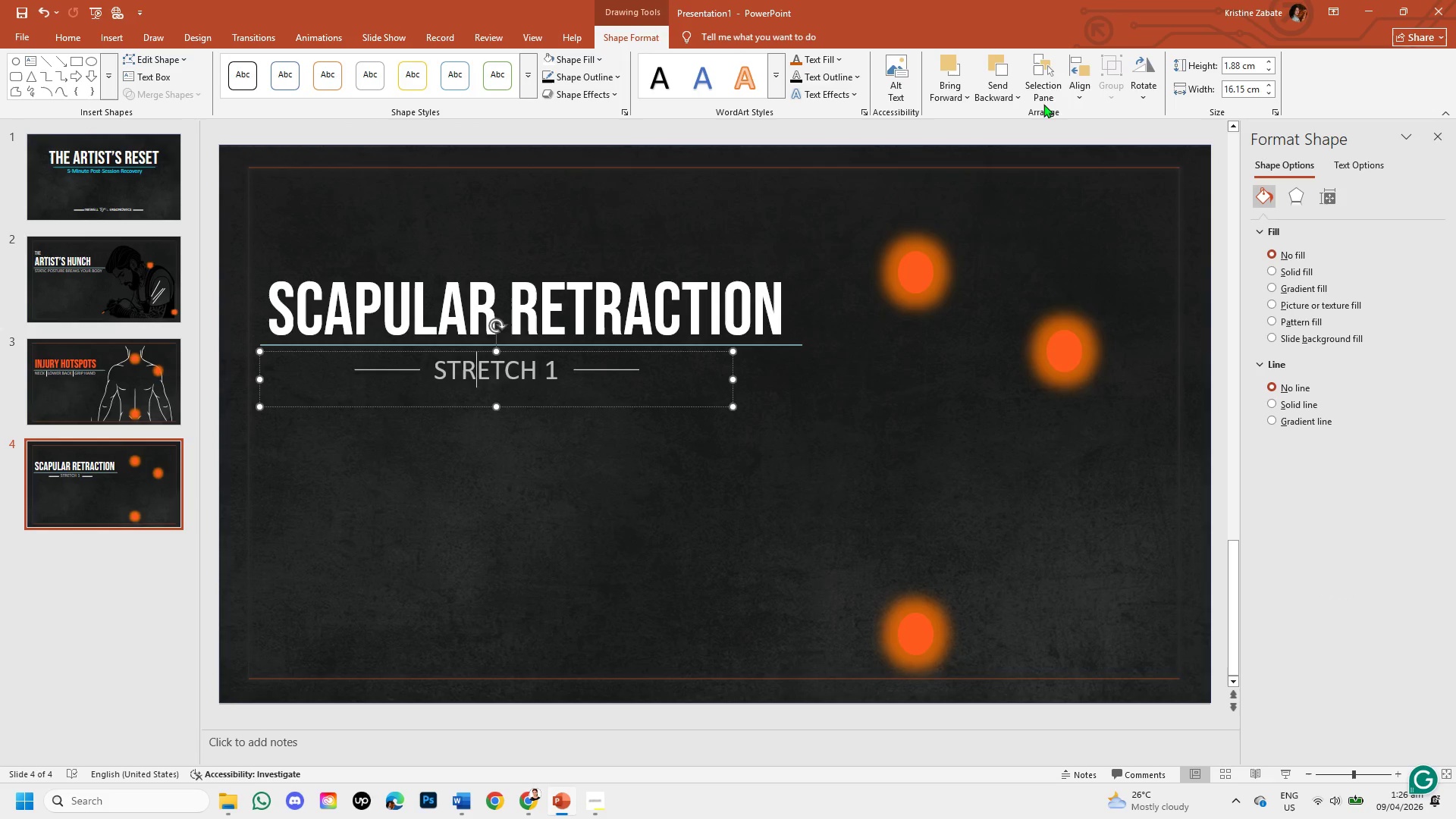 
left_click([1074, 96])
 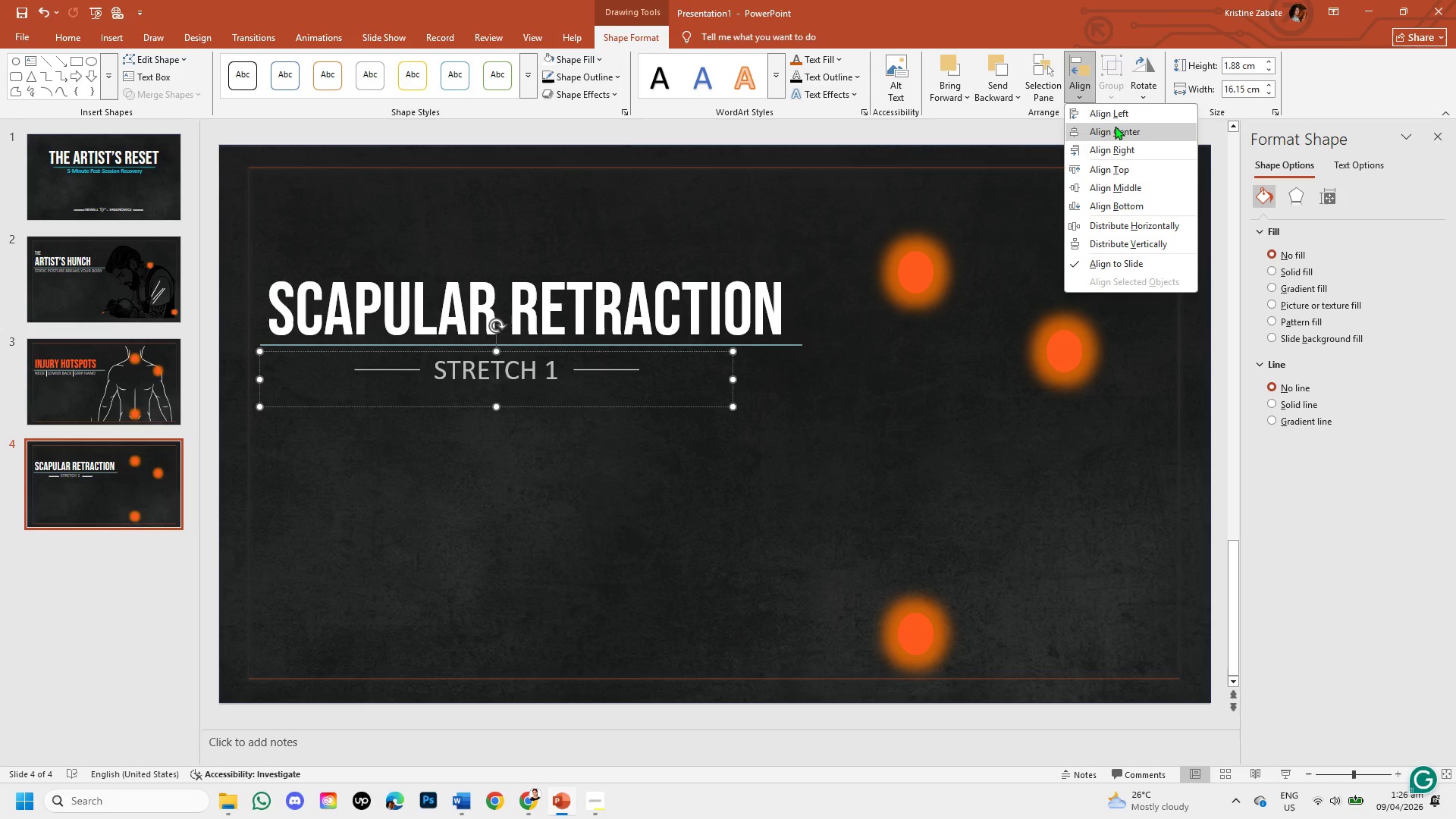 
left_click([1116, 129])
 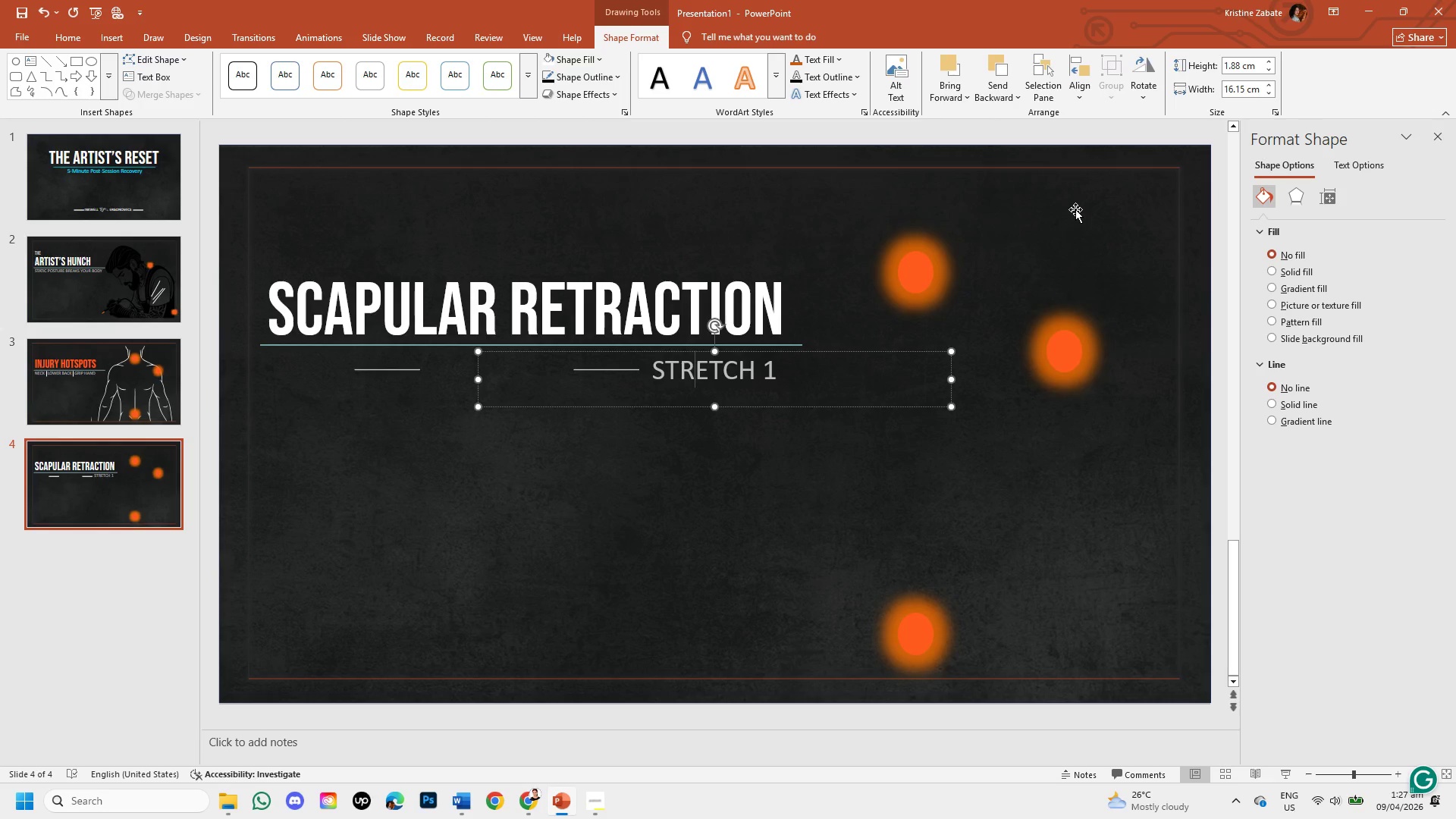 
key(Control+Z)
 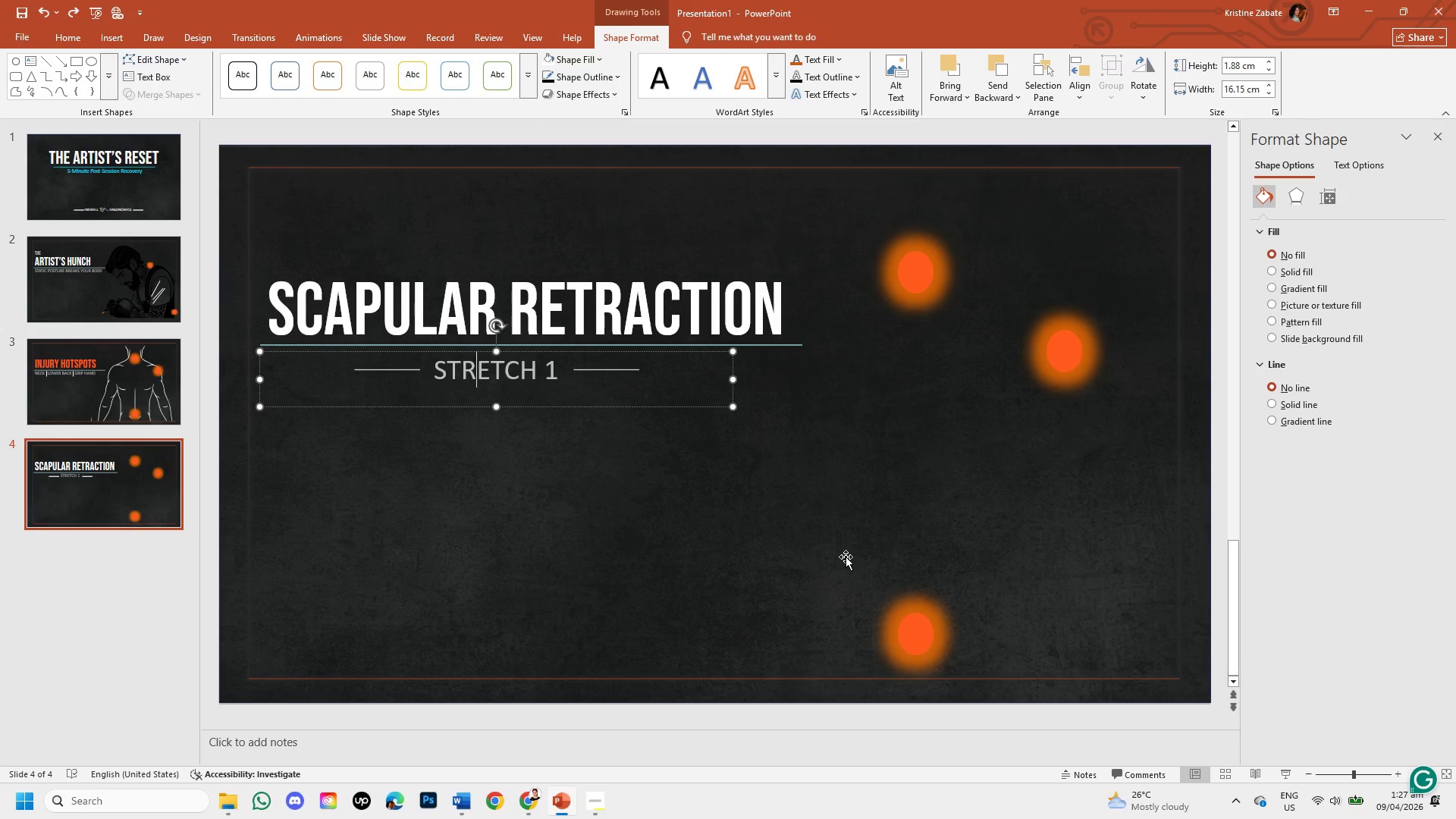 
left_click([846, 557])
 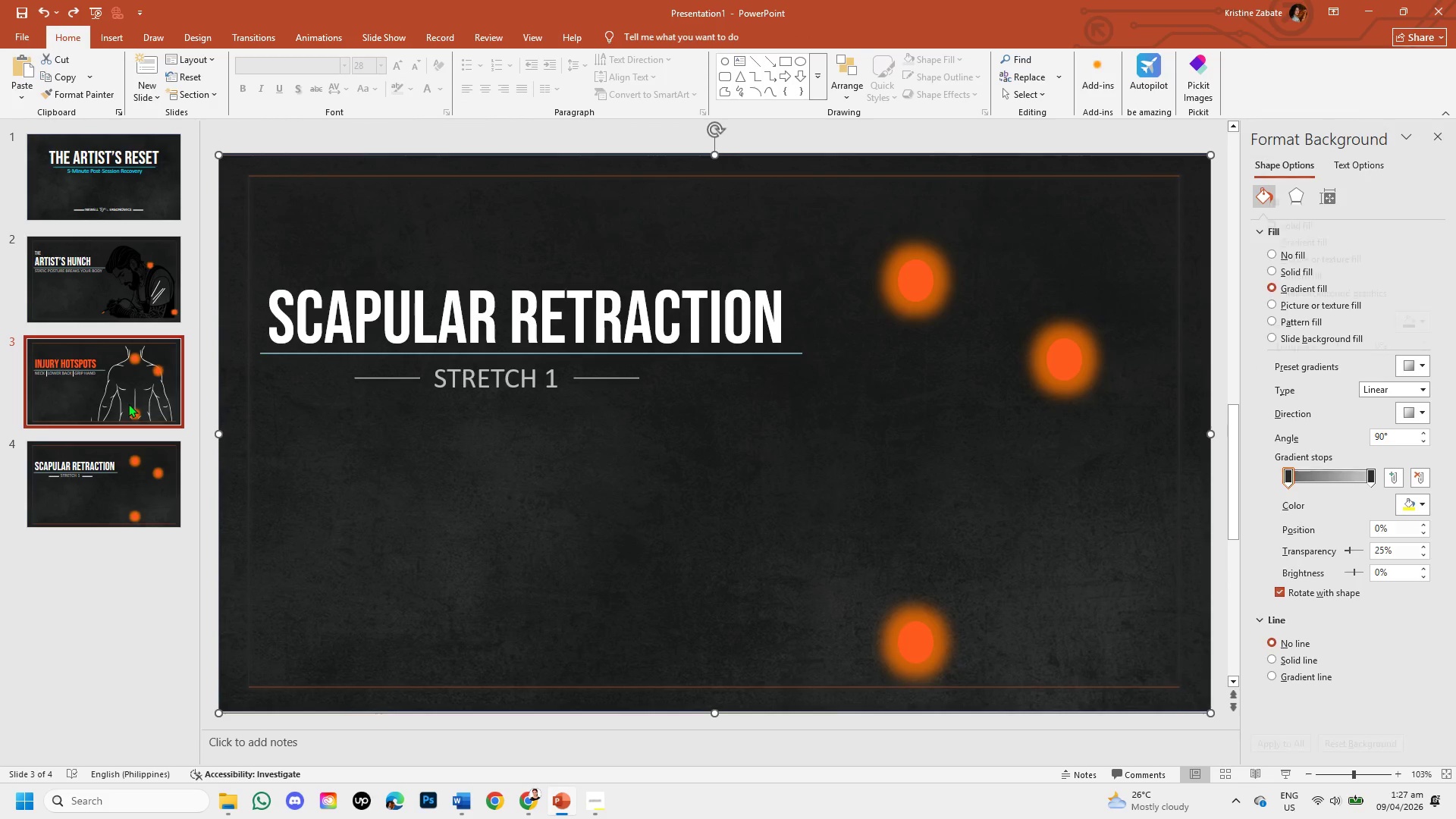 
left_click([121, 476])
 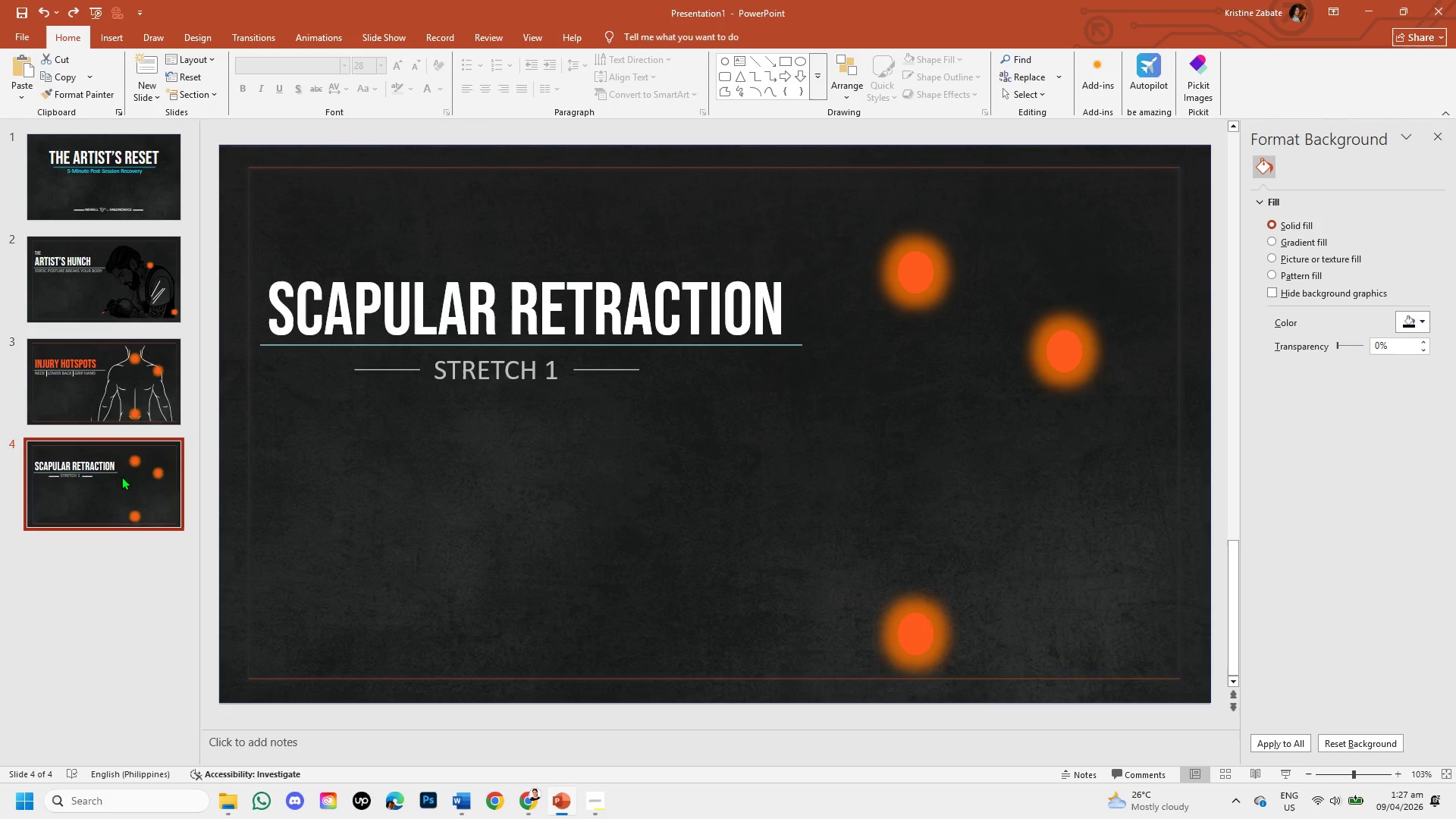 
wait(14.5)
 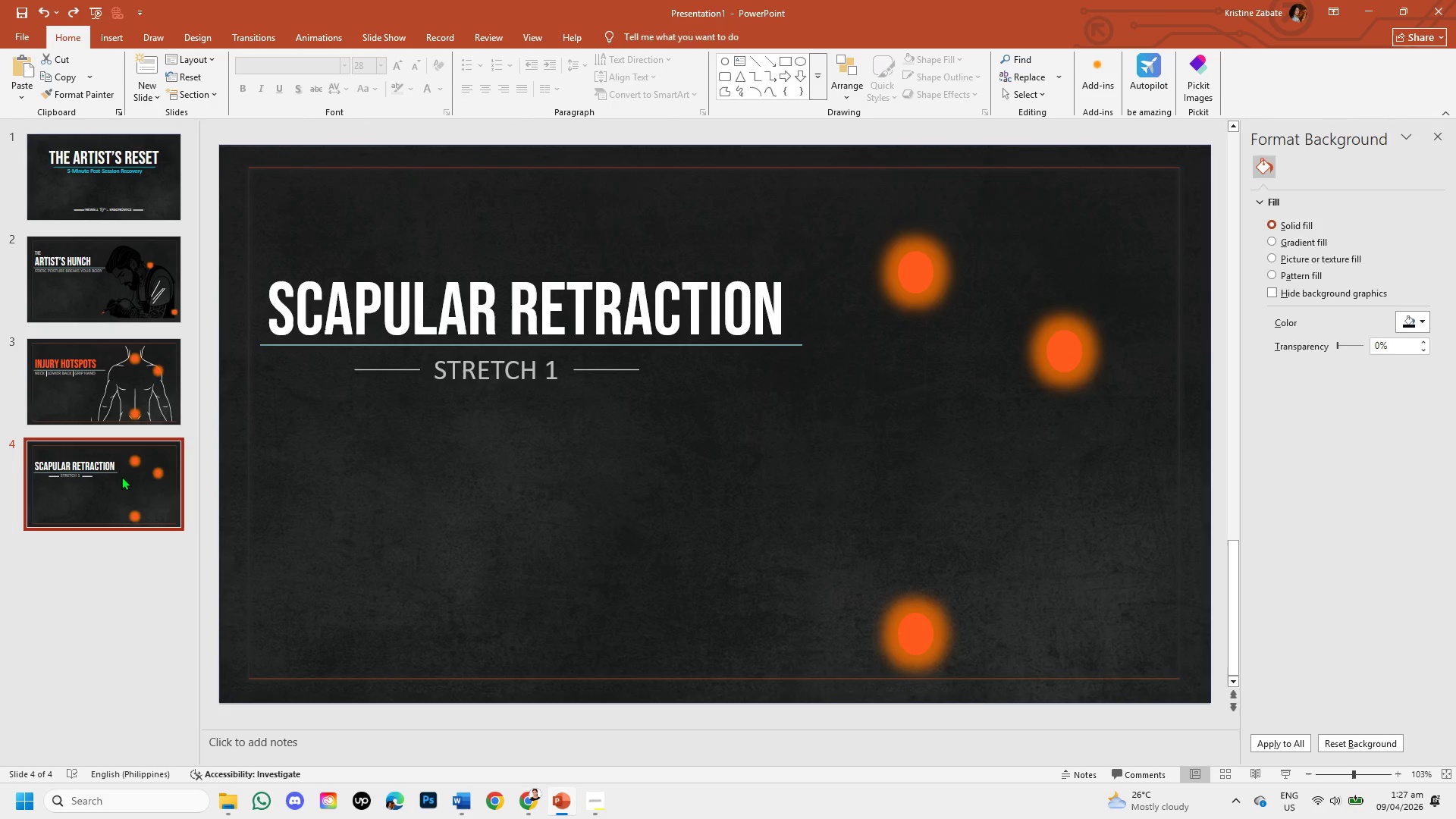 
left_click([69, 394])
 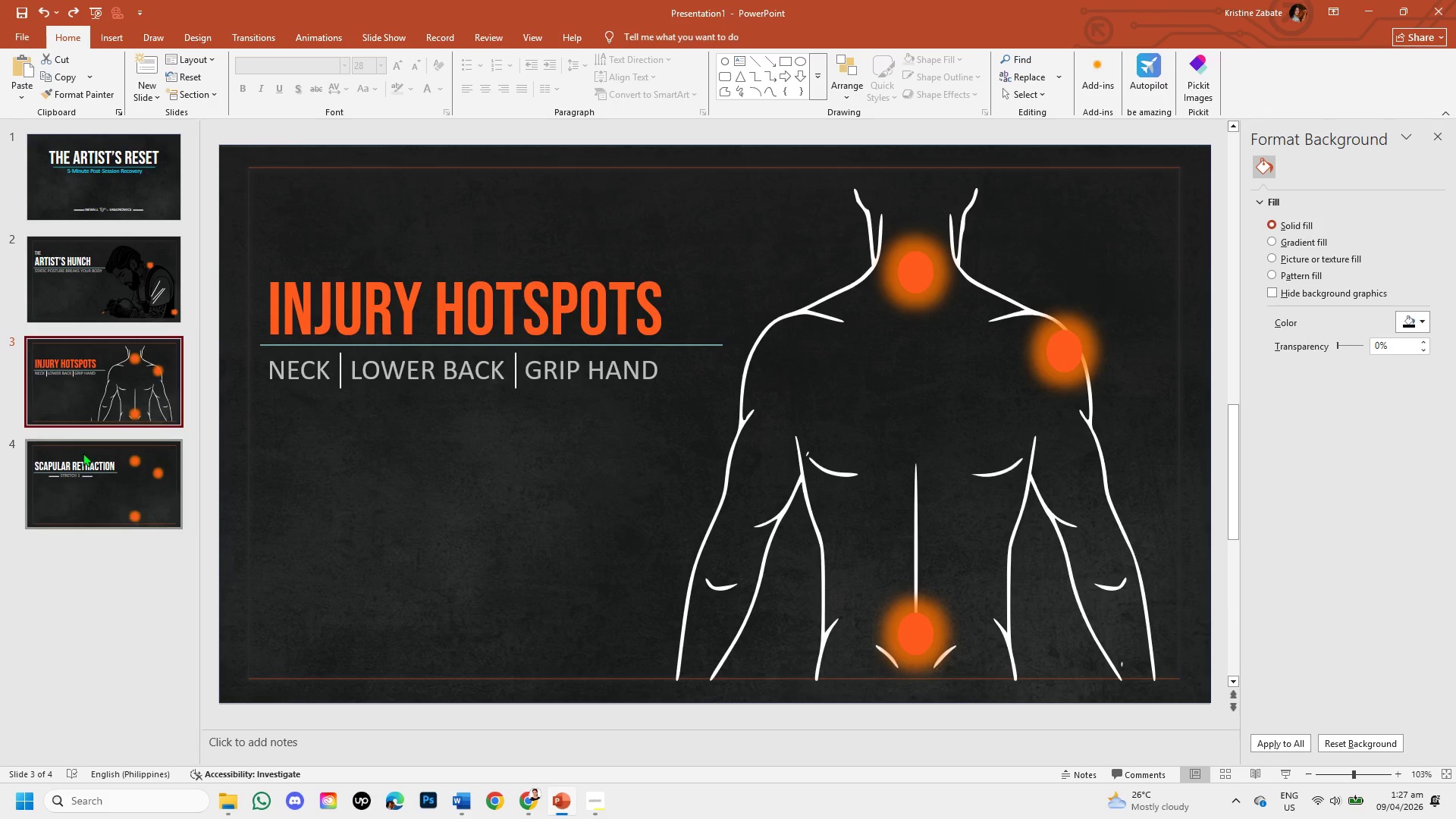 
left_click([83, 455])
 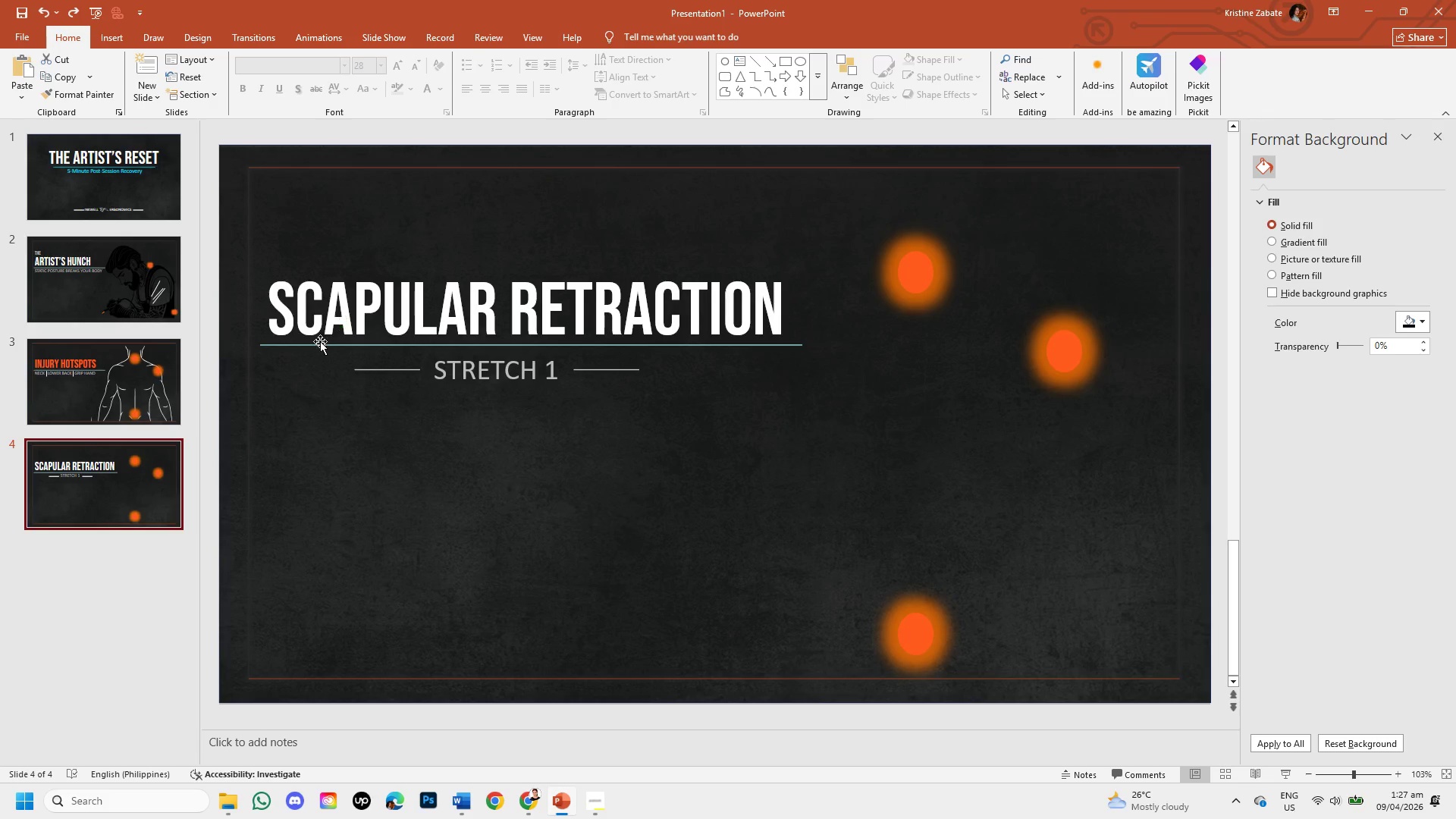 
wait(6.22)
 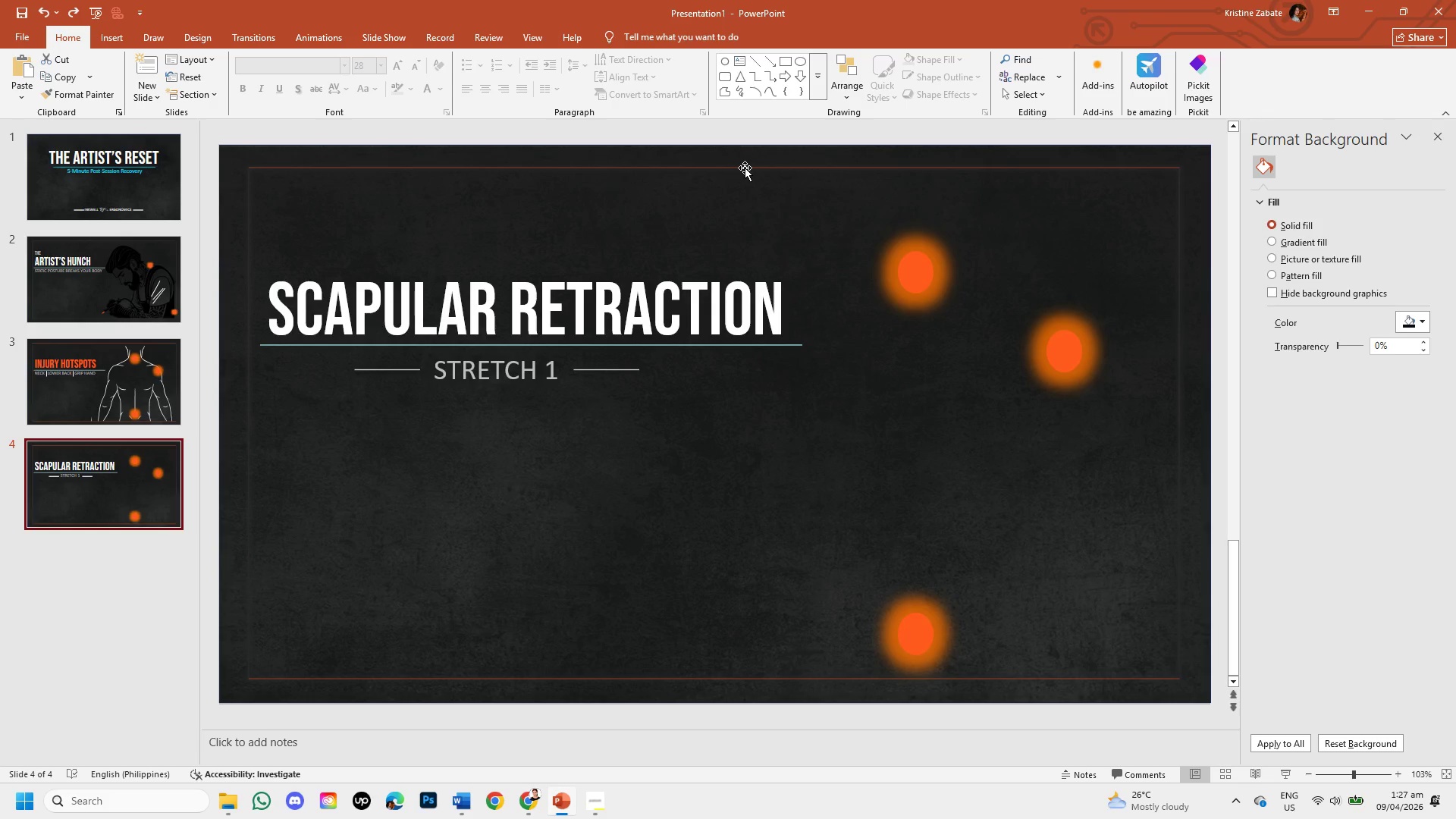 
left_click([496, 168])
 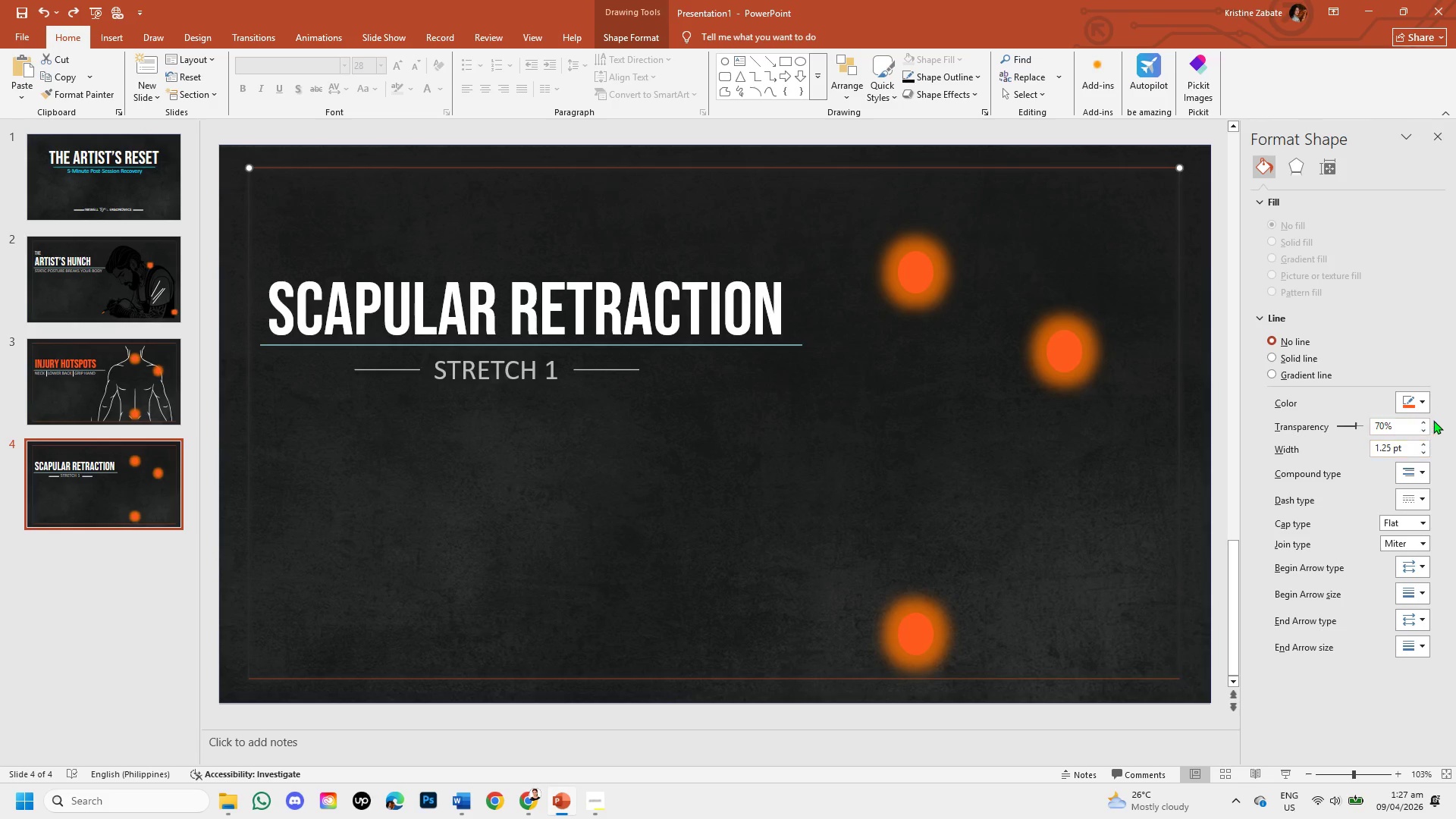 
left_click([1426, 402])
 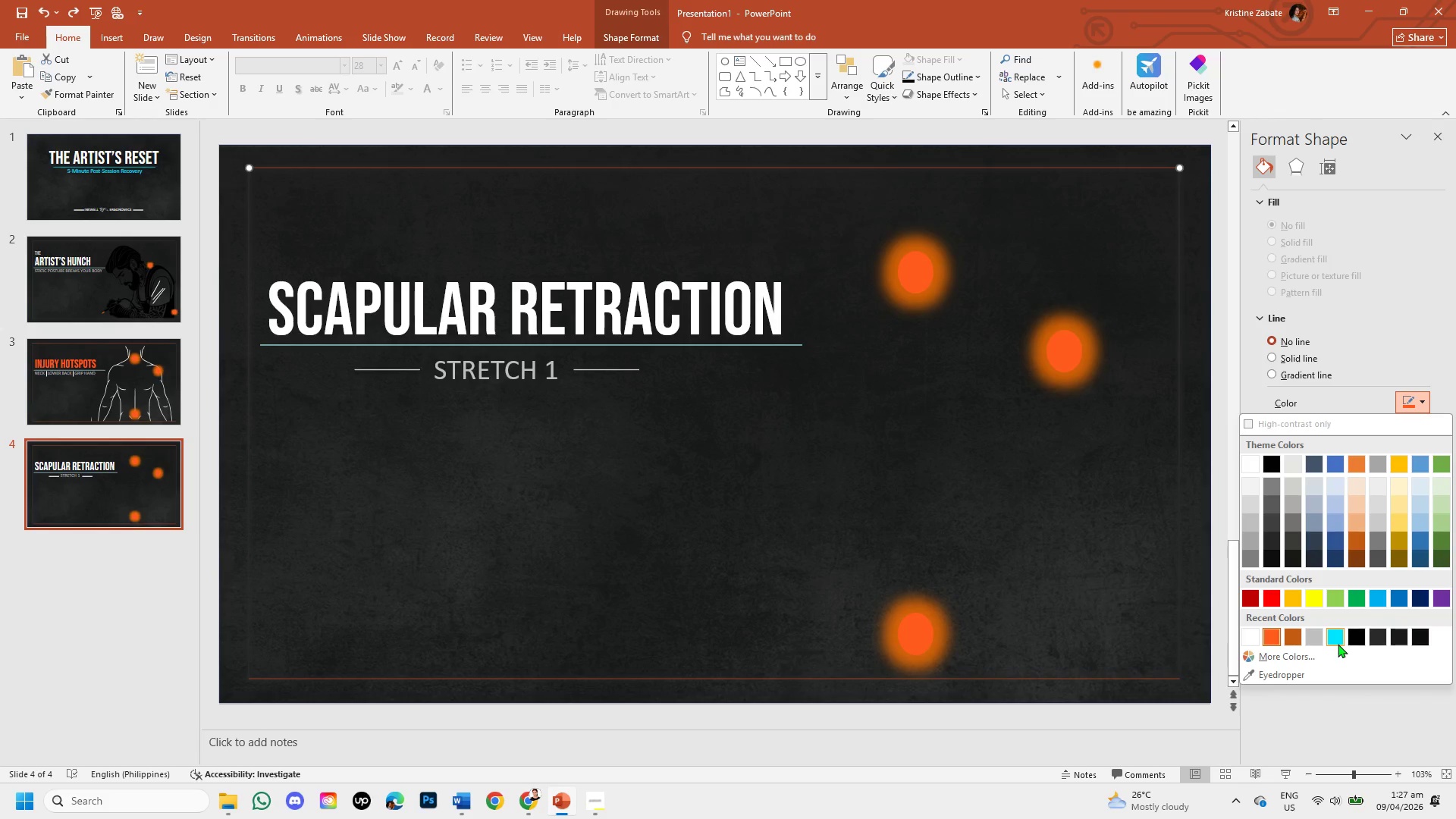 
left_click([1337, 645])
 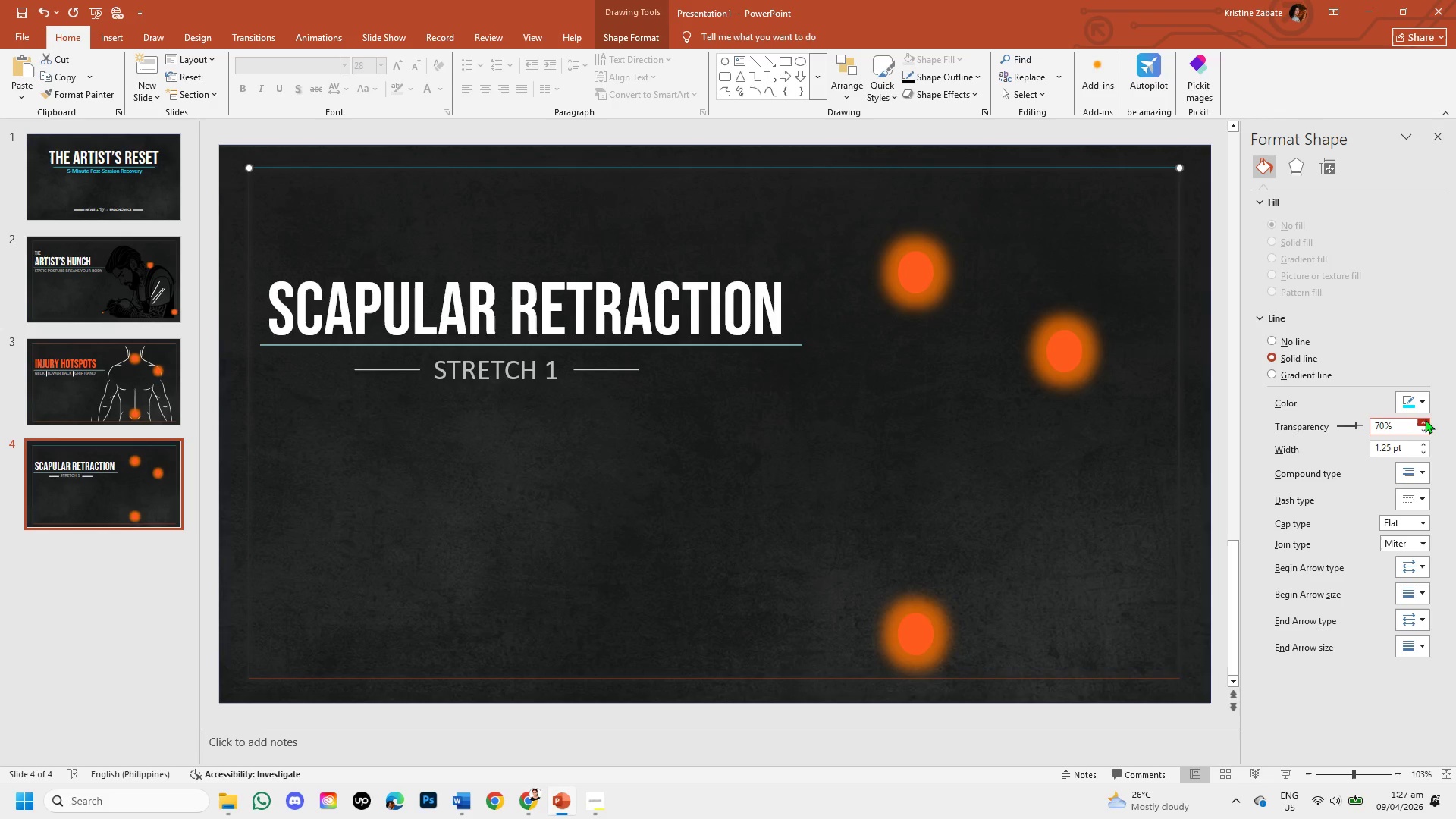 
double_click([1424, 421])
 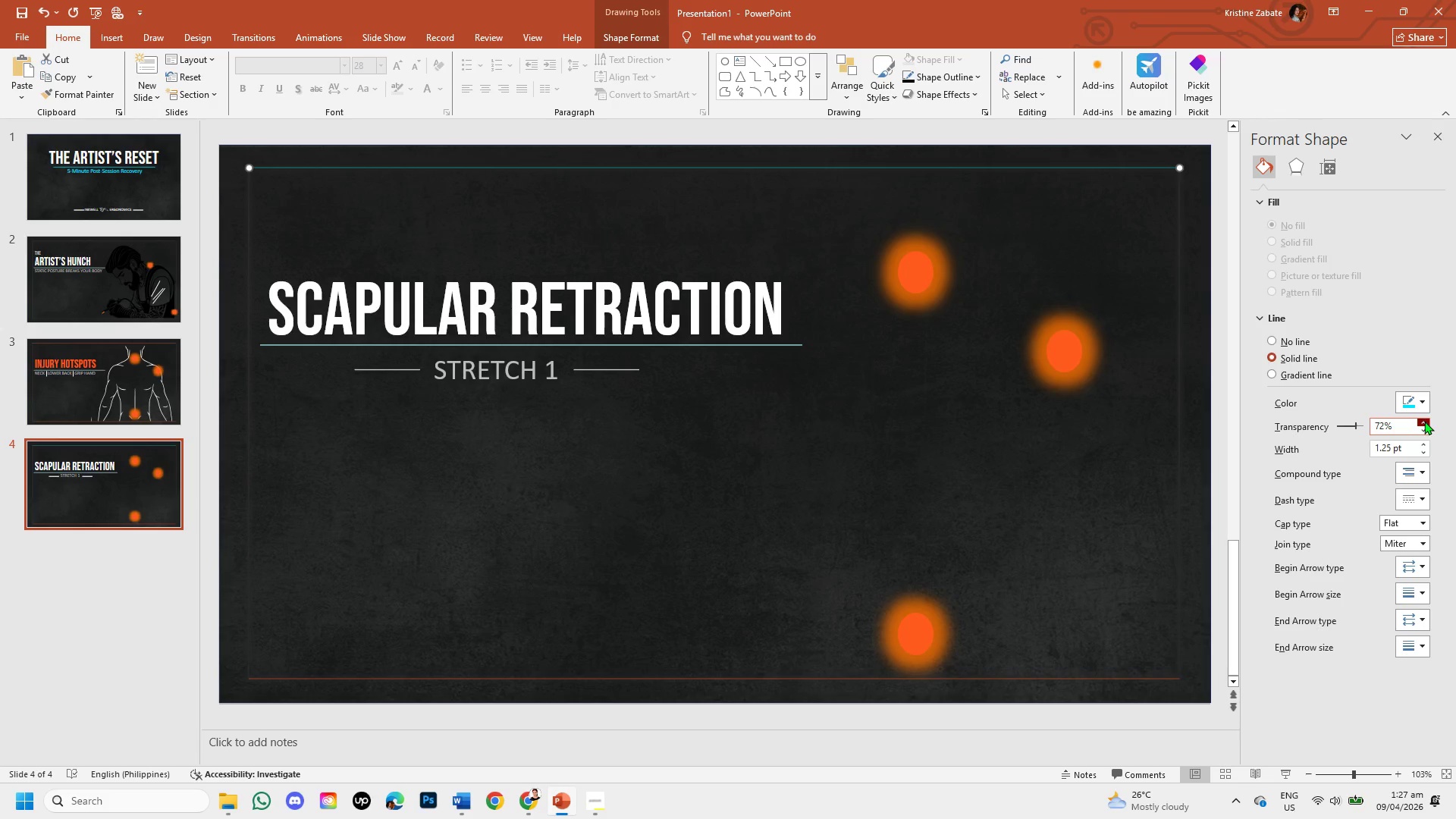 
triple_click([1424, 421])
 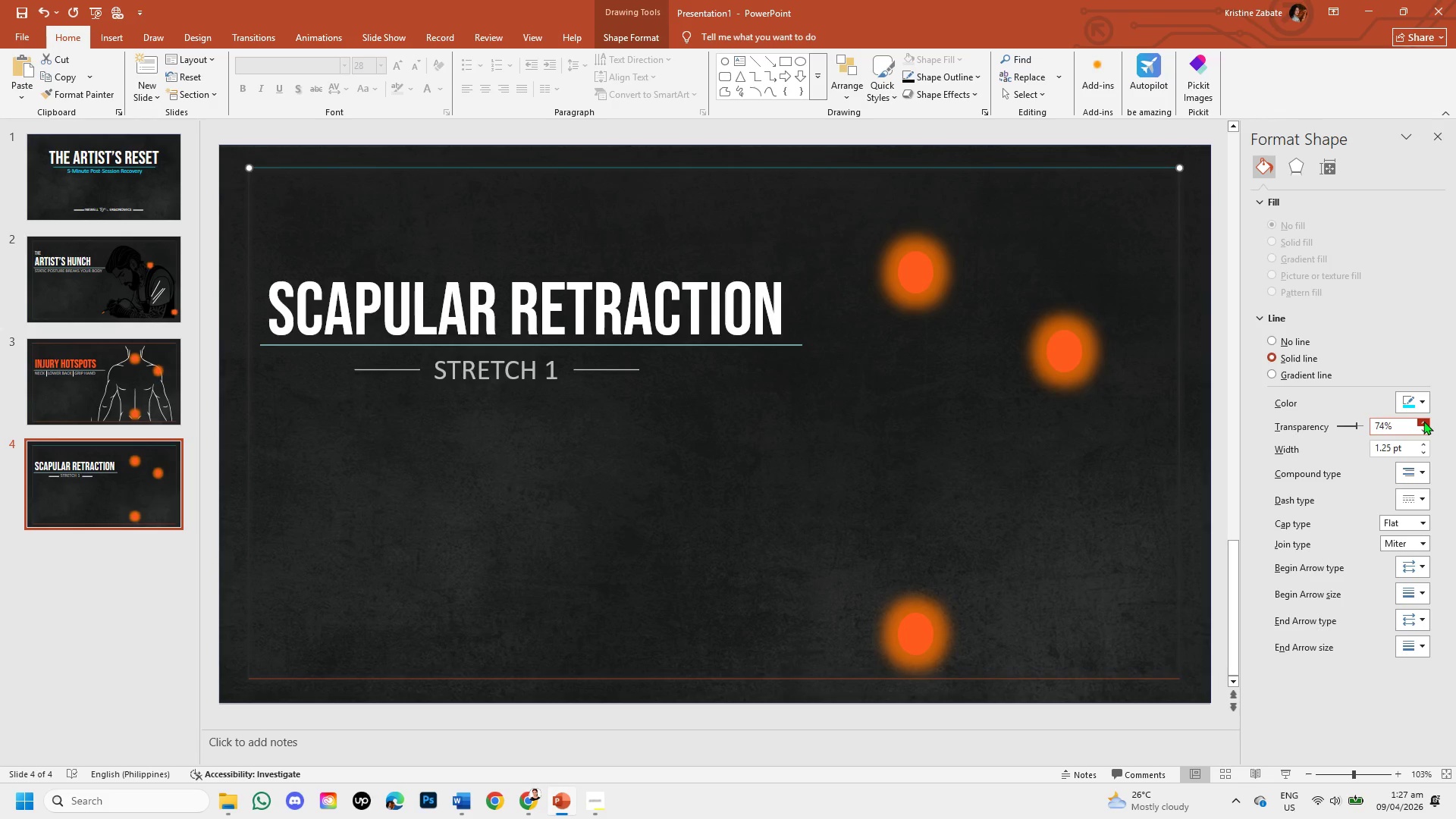 
triple_click([1423, 421])
 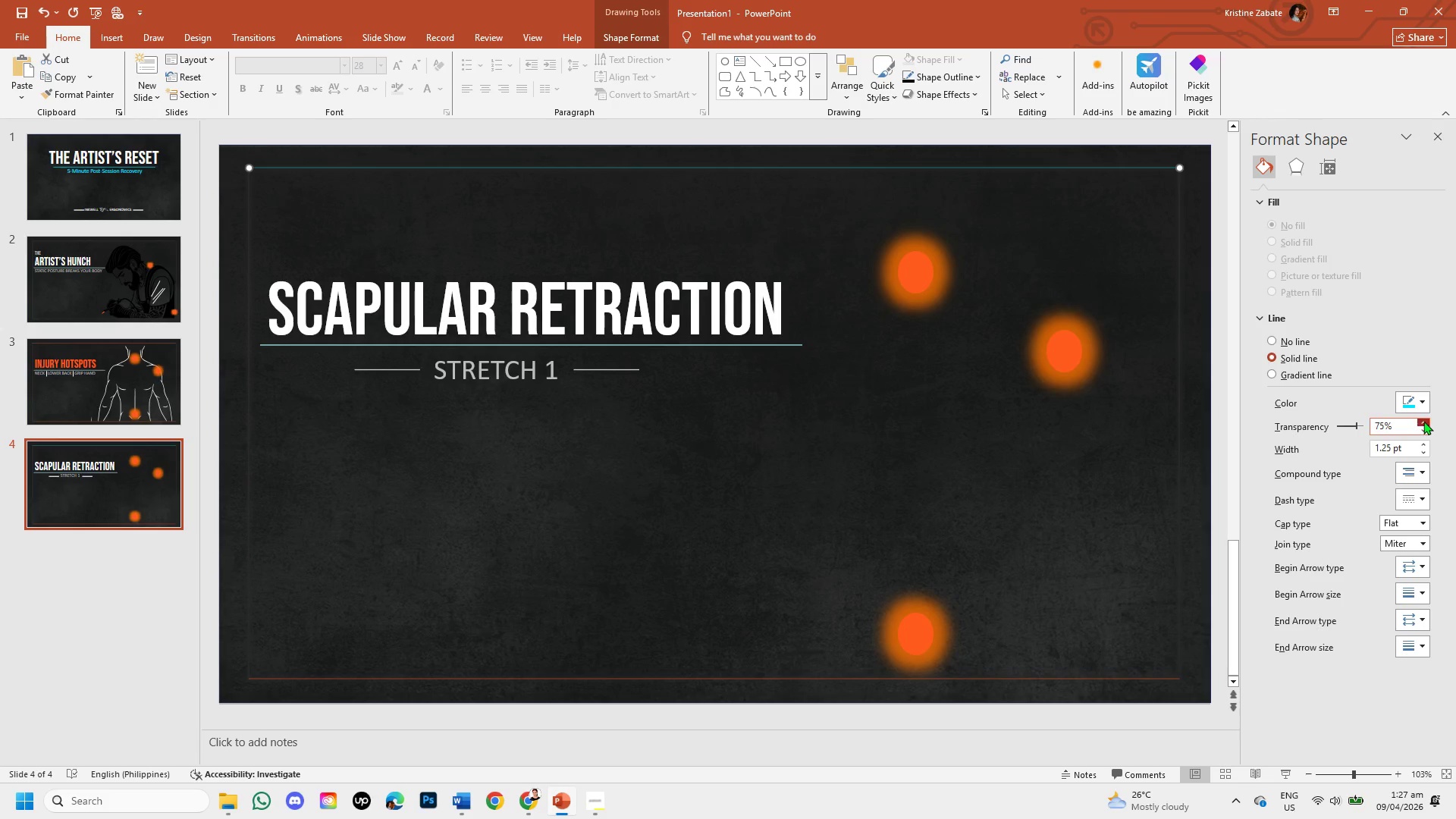 
triple_click([1423, 421])
 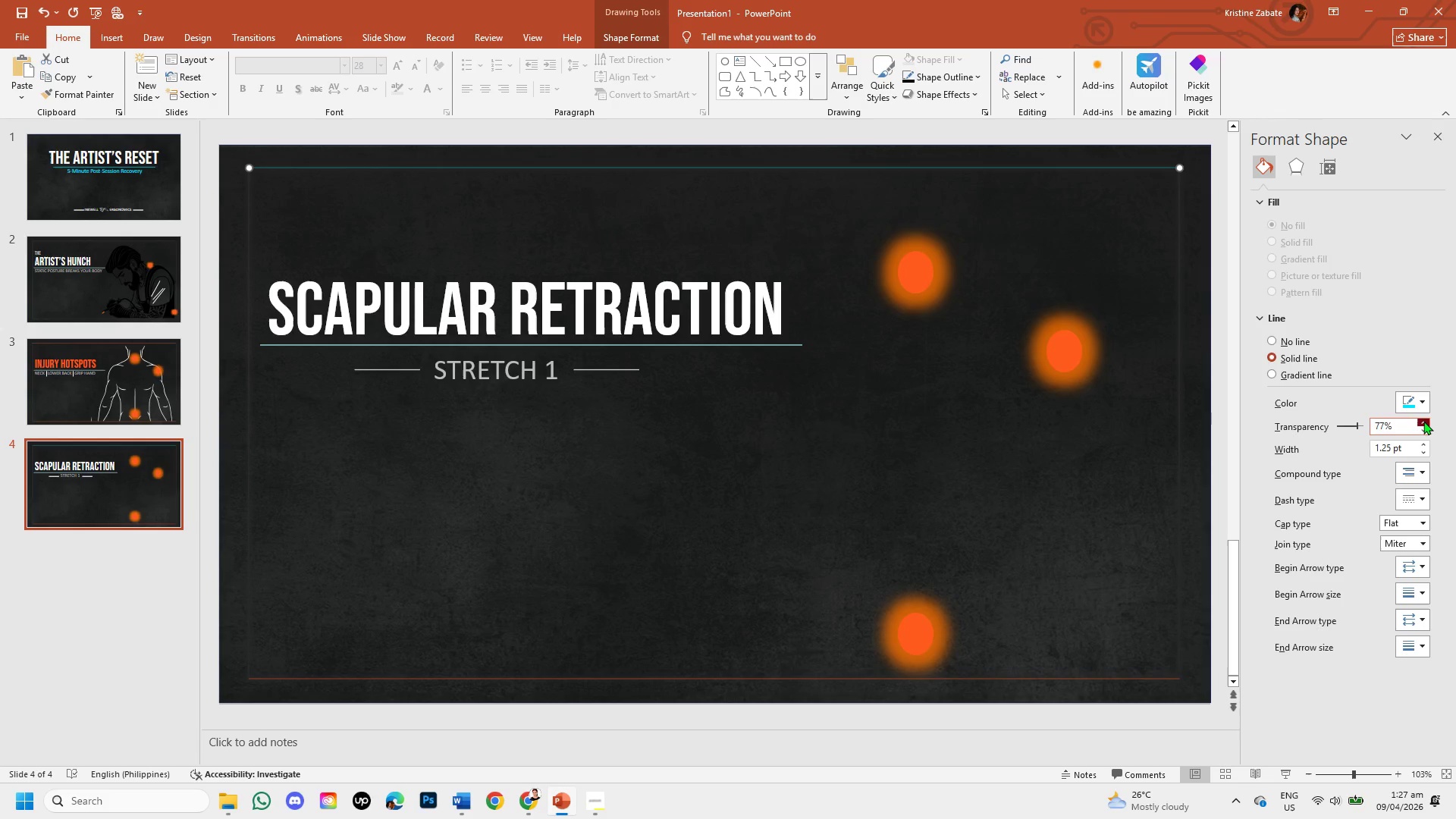 
double_click([1423, 421])
 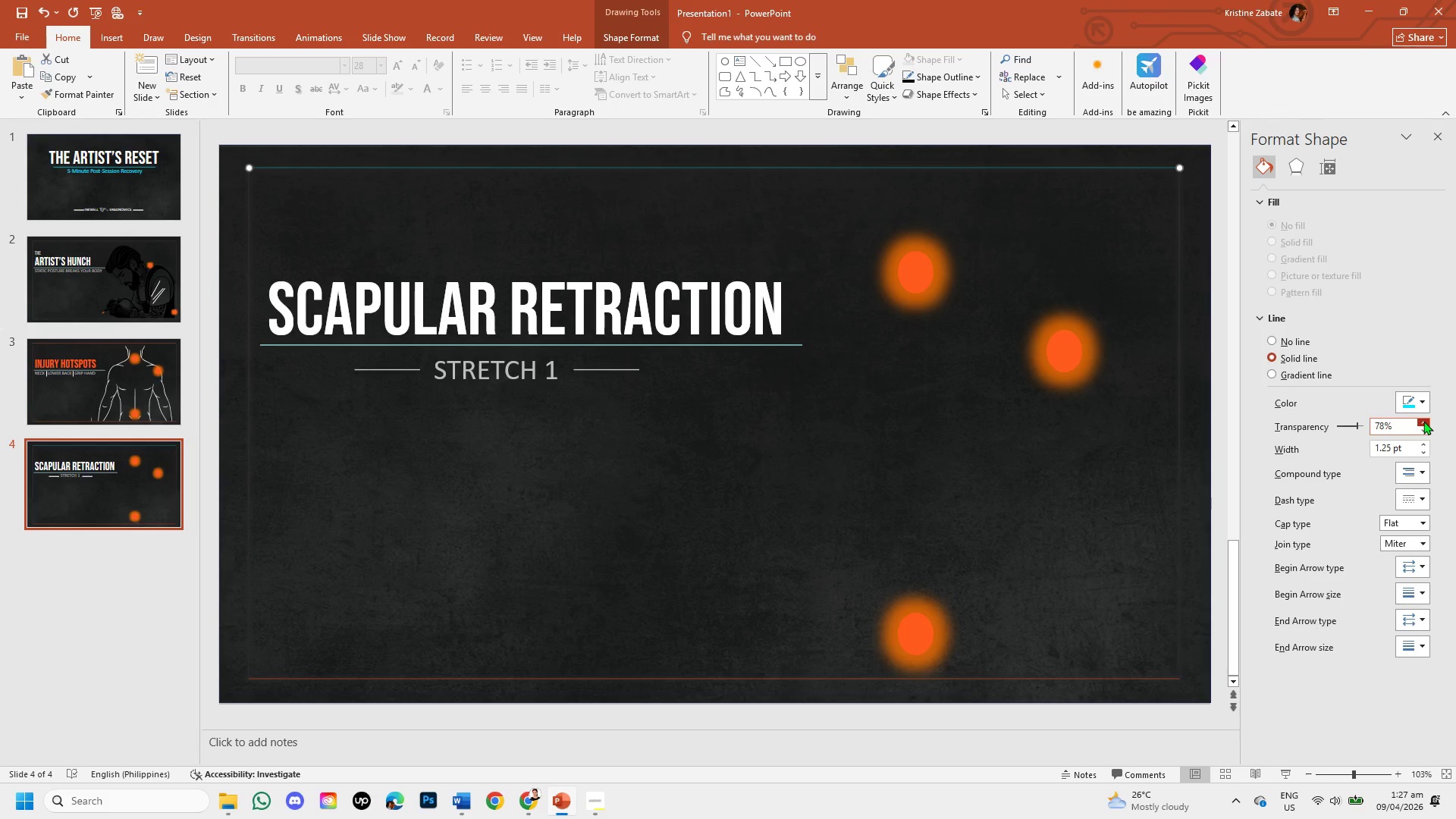 
triple_click([1423, 421])
 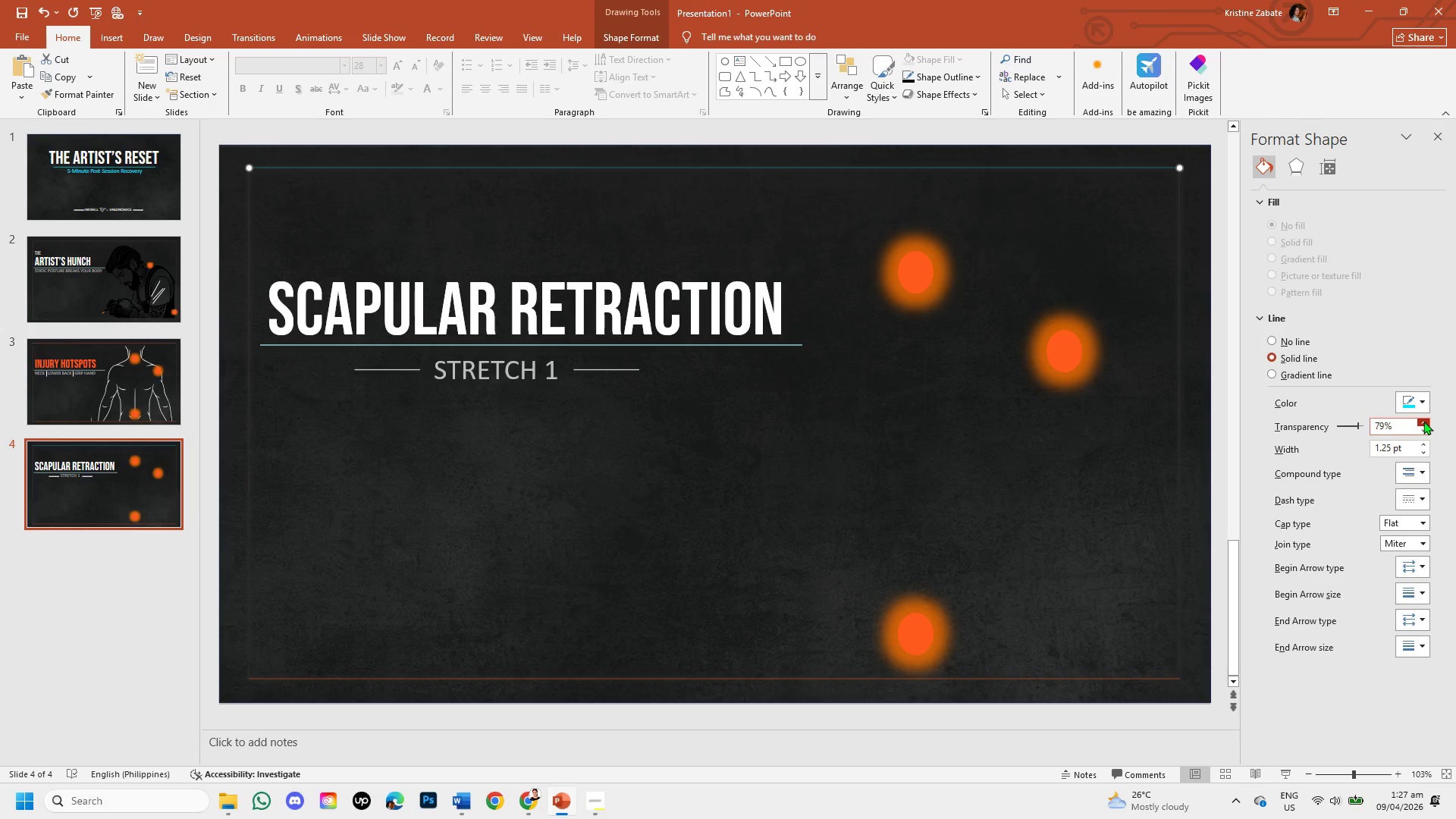 
triple_click([1423, 421])
 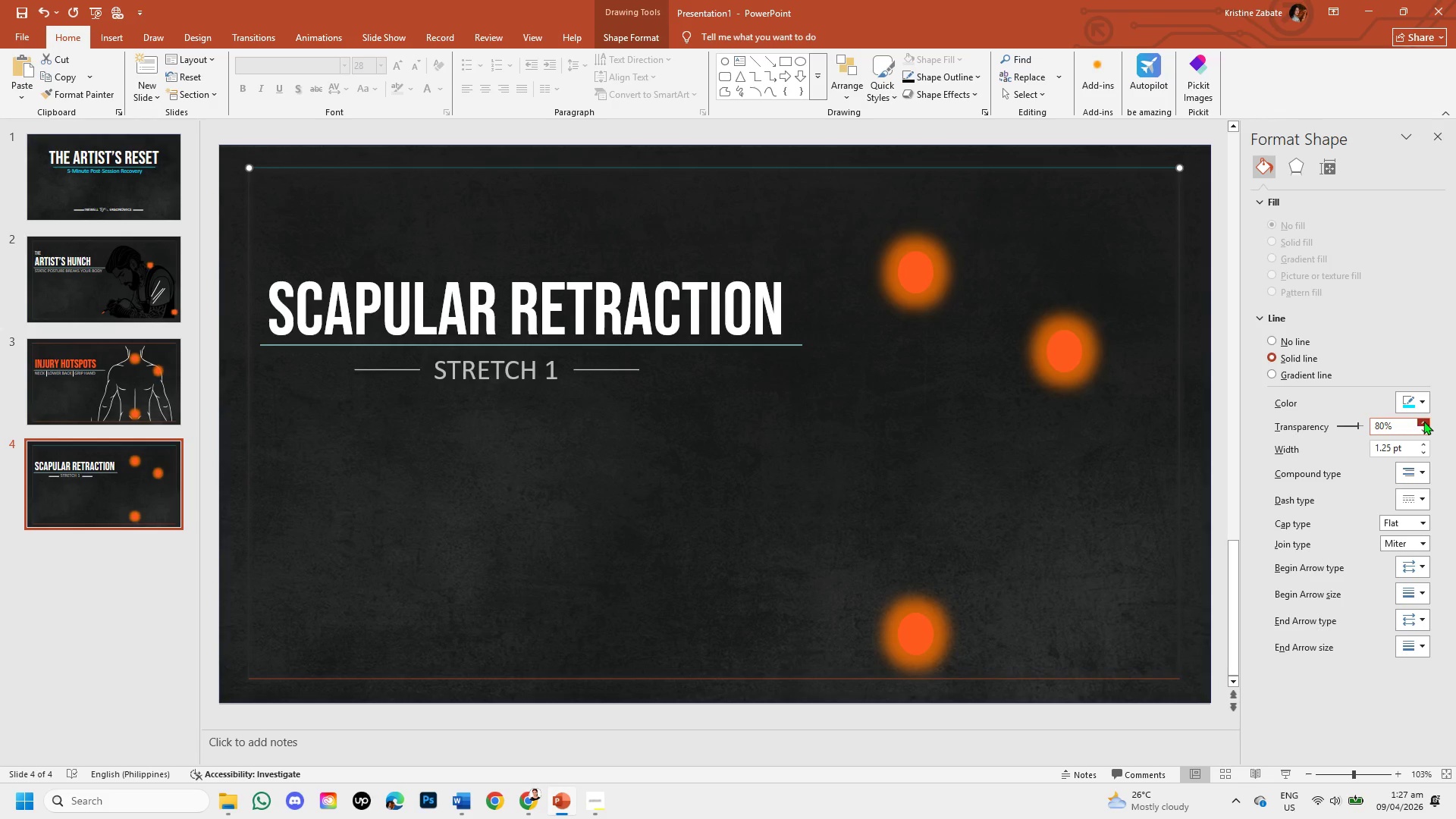 
triple_click([1423, 421])
 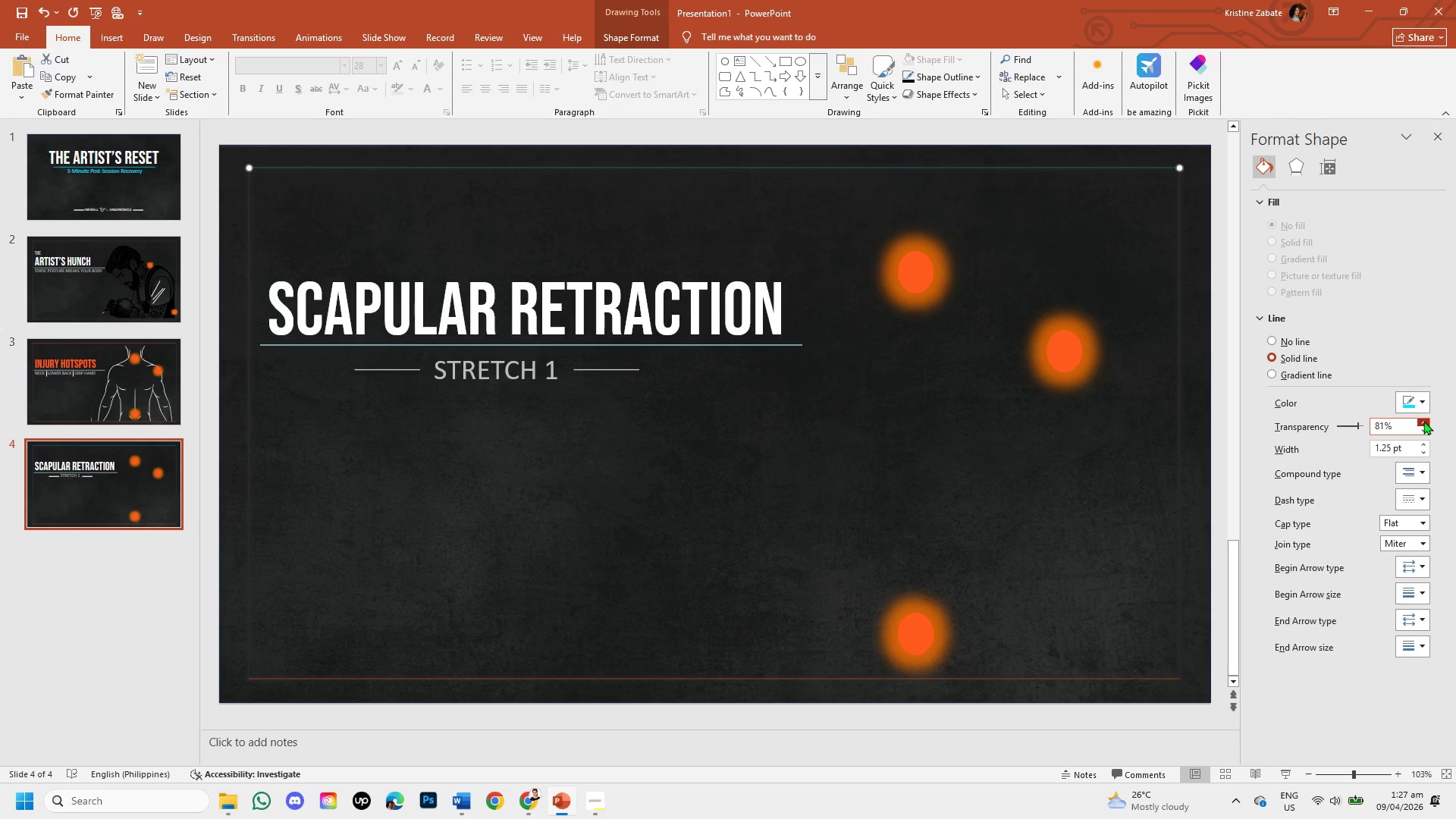 
triple_click([1423, 421])
 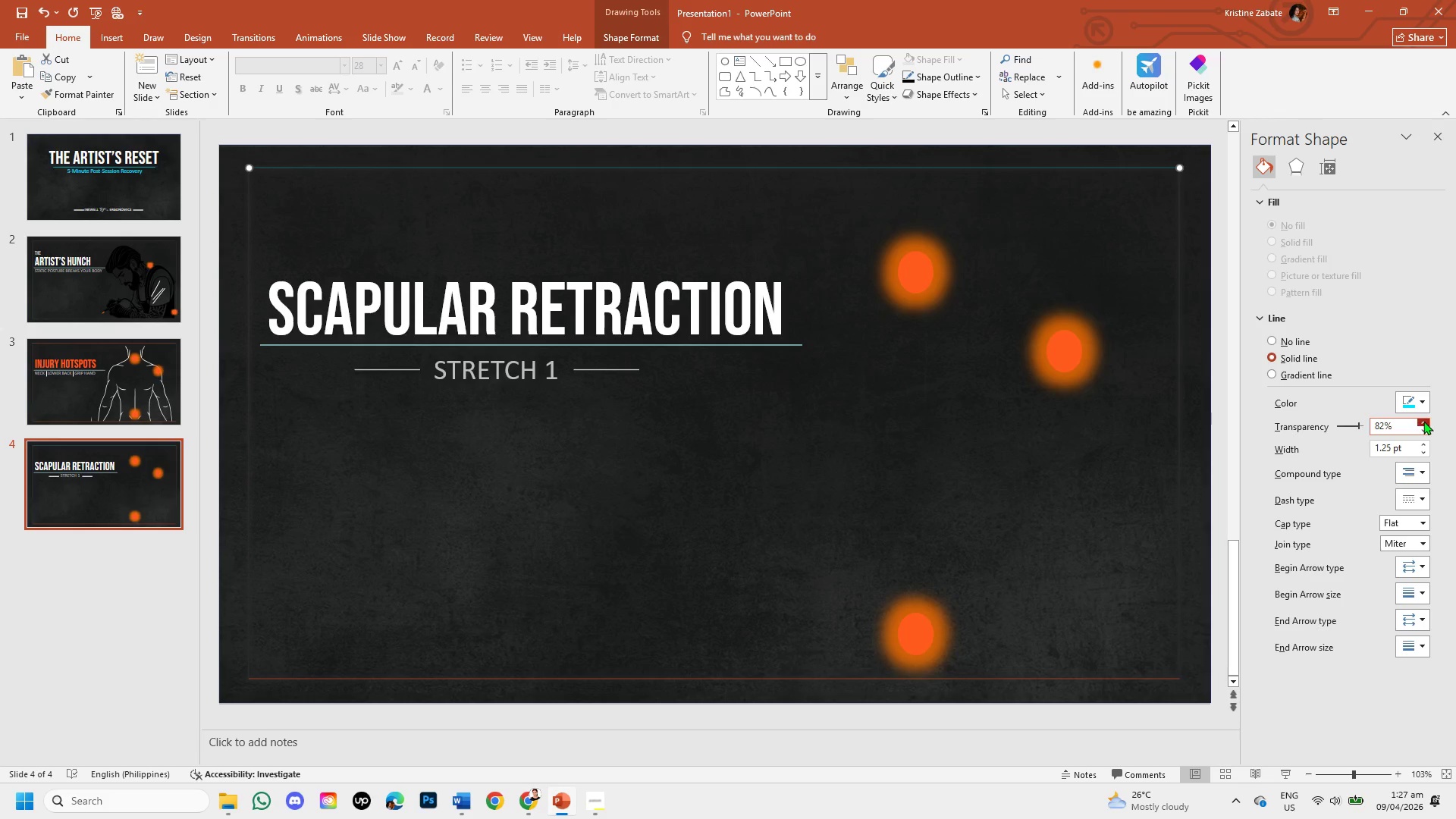 
triple_click([1423, 421])
 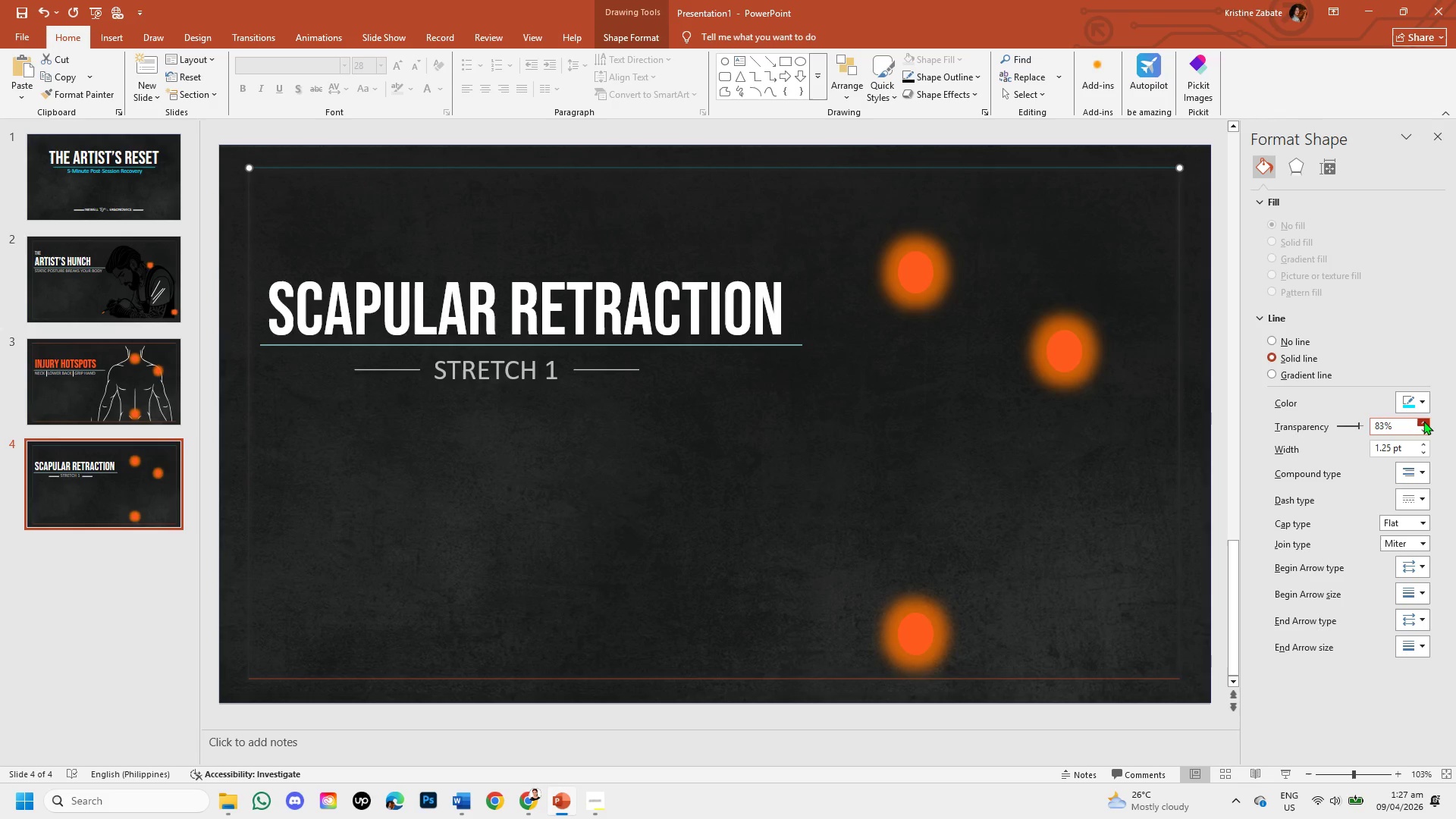 
triple_click([1423, 421])
 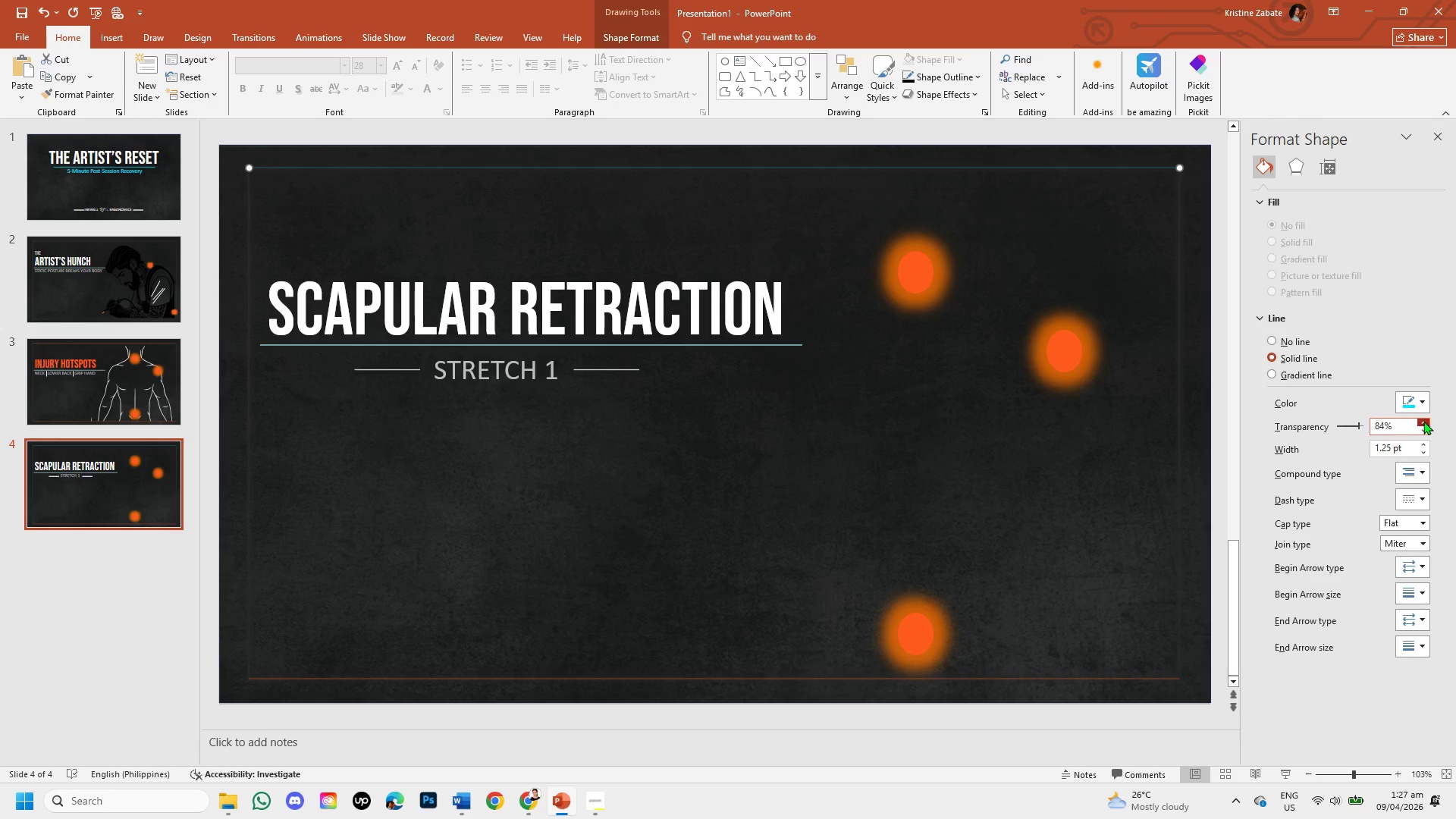 
triple_click([1423, 421])
 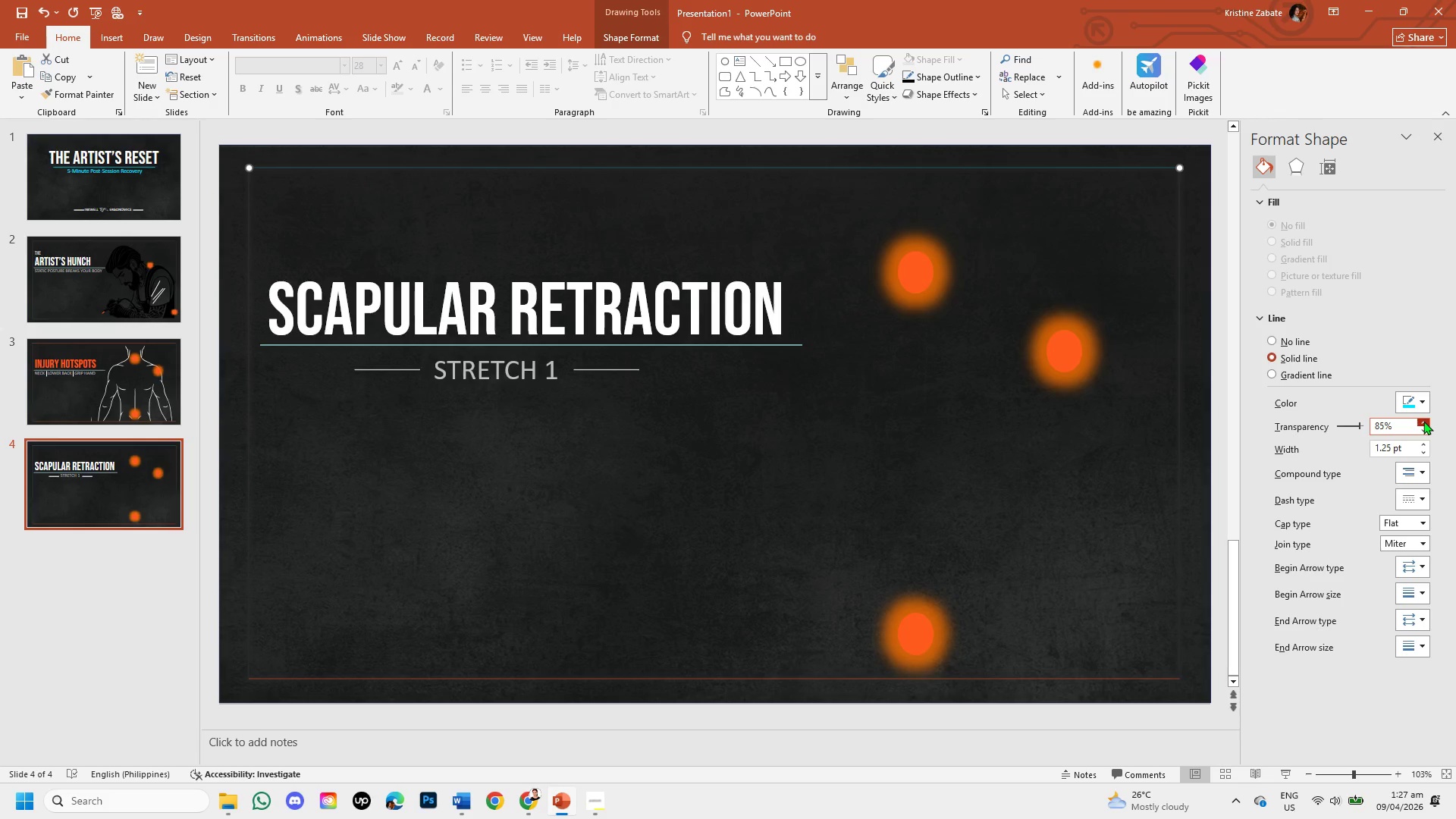 
triple_click([1423, 421])
 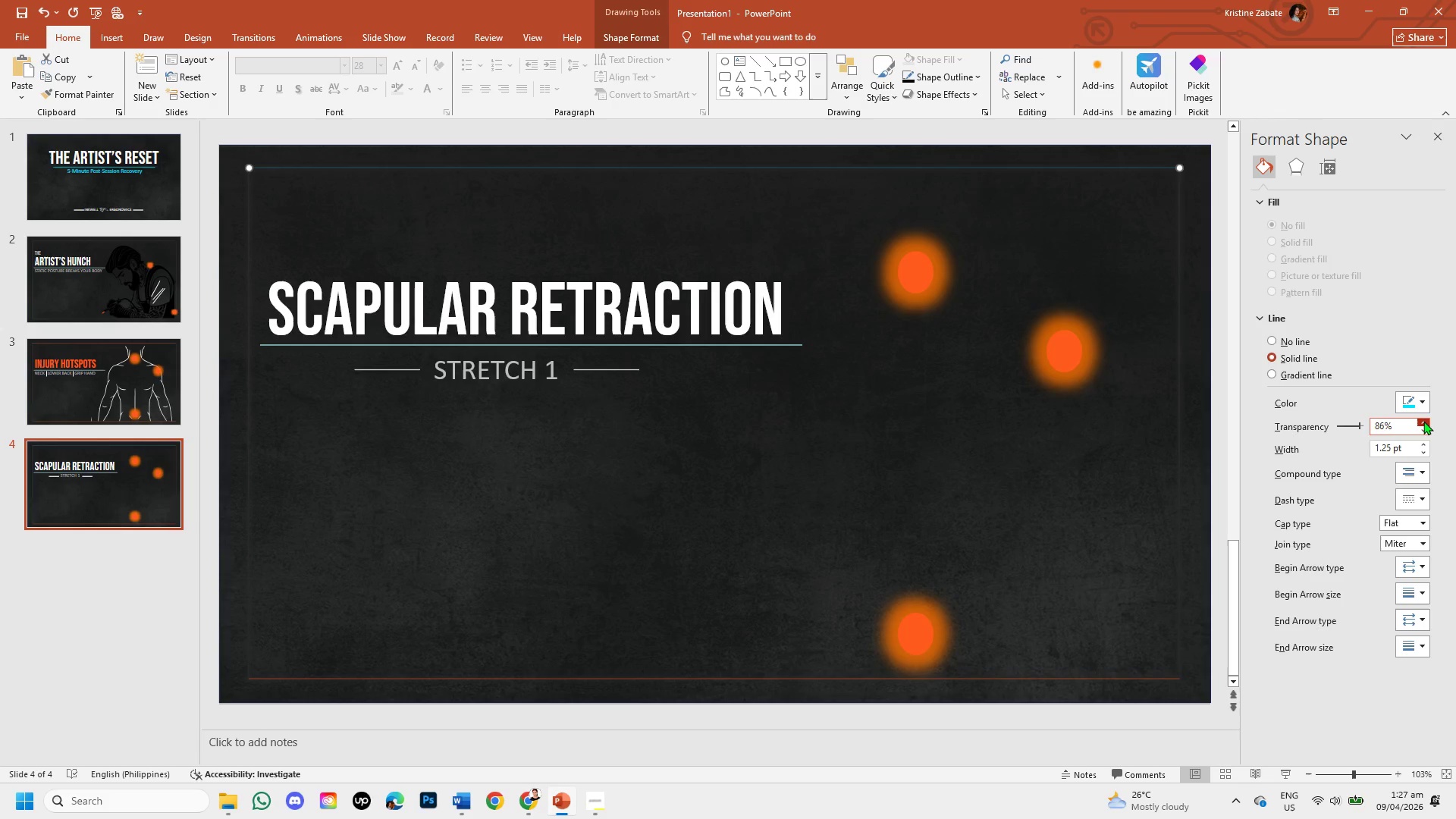 
triple_click([1423, 421])
 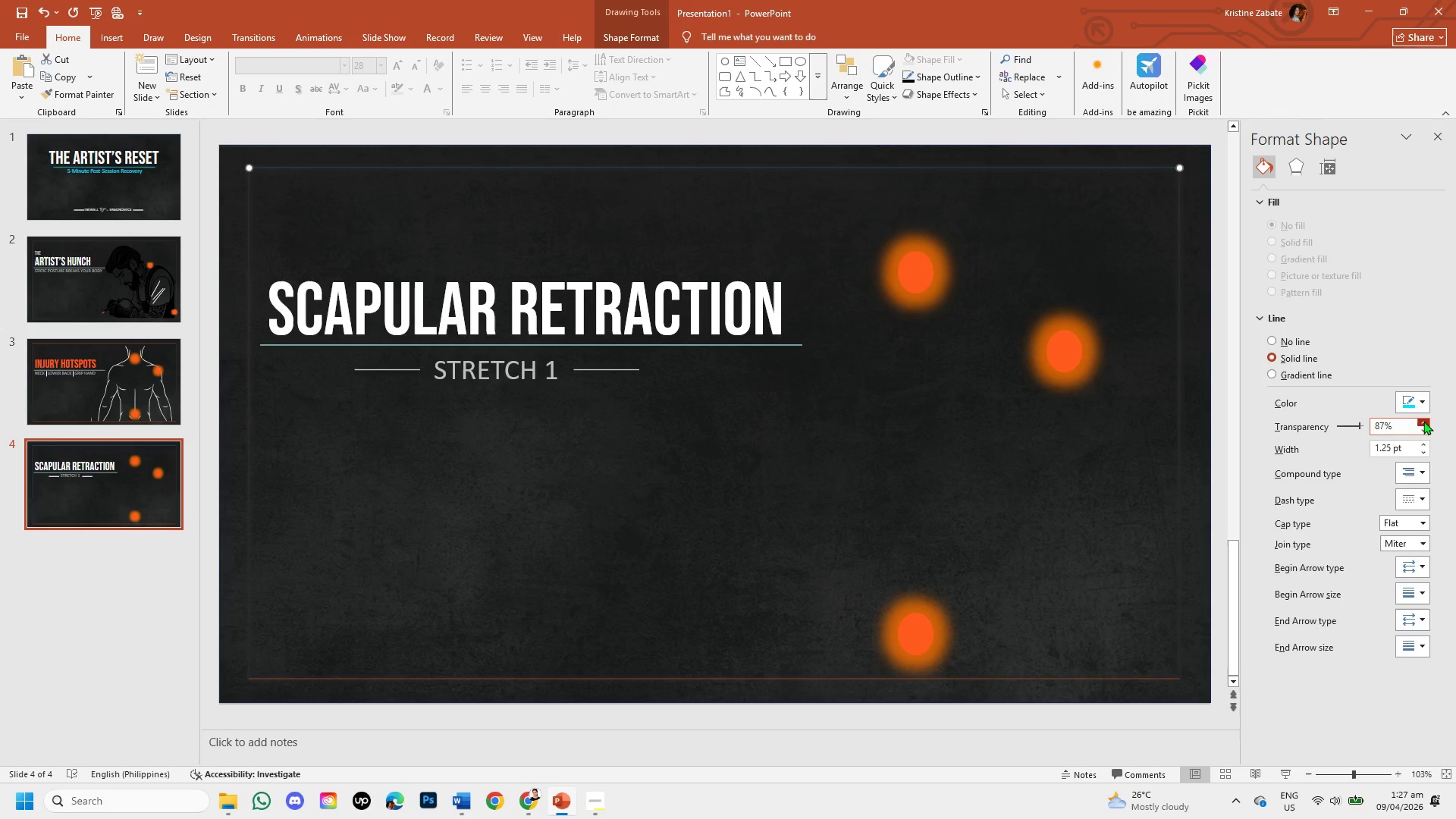 
triple_click([1423, 421])
 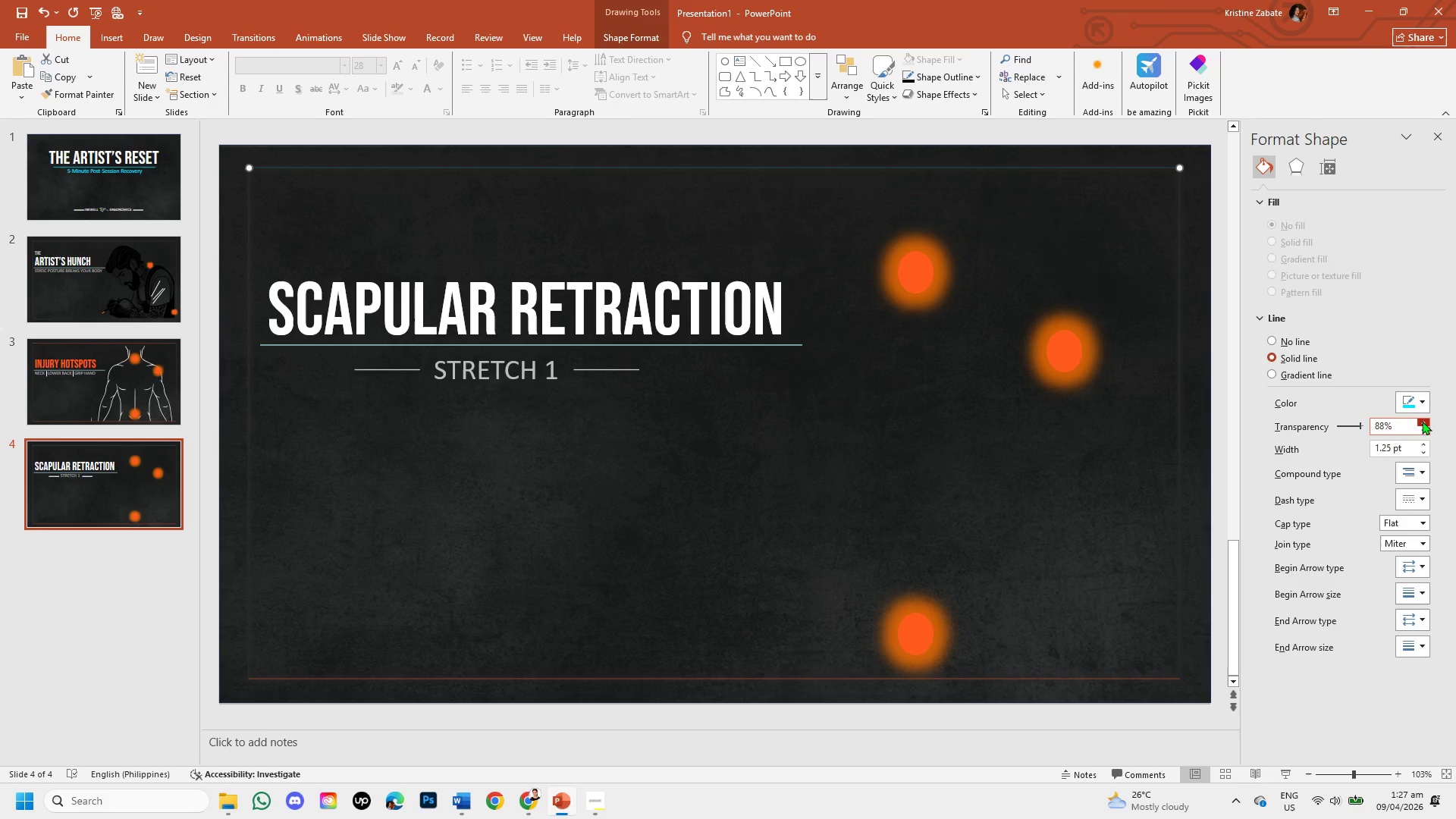 
triple_click([1422, 421])
 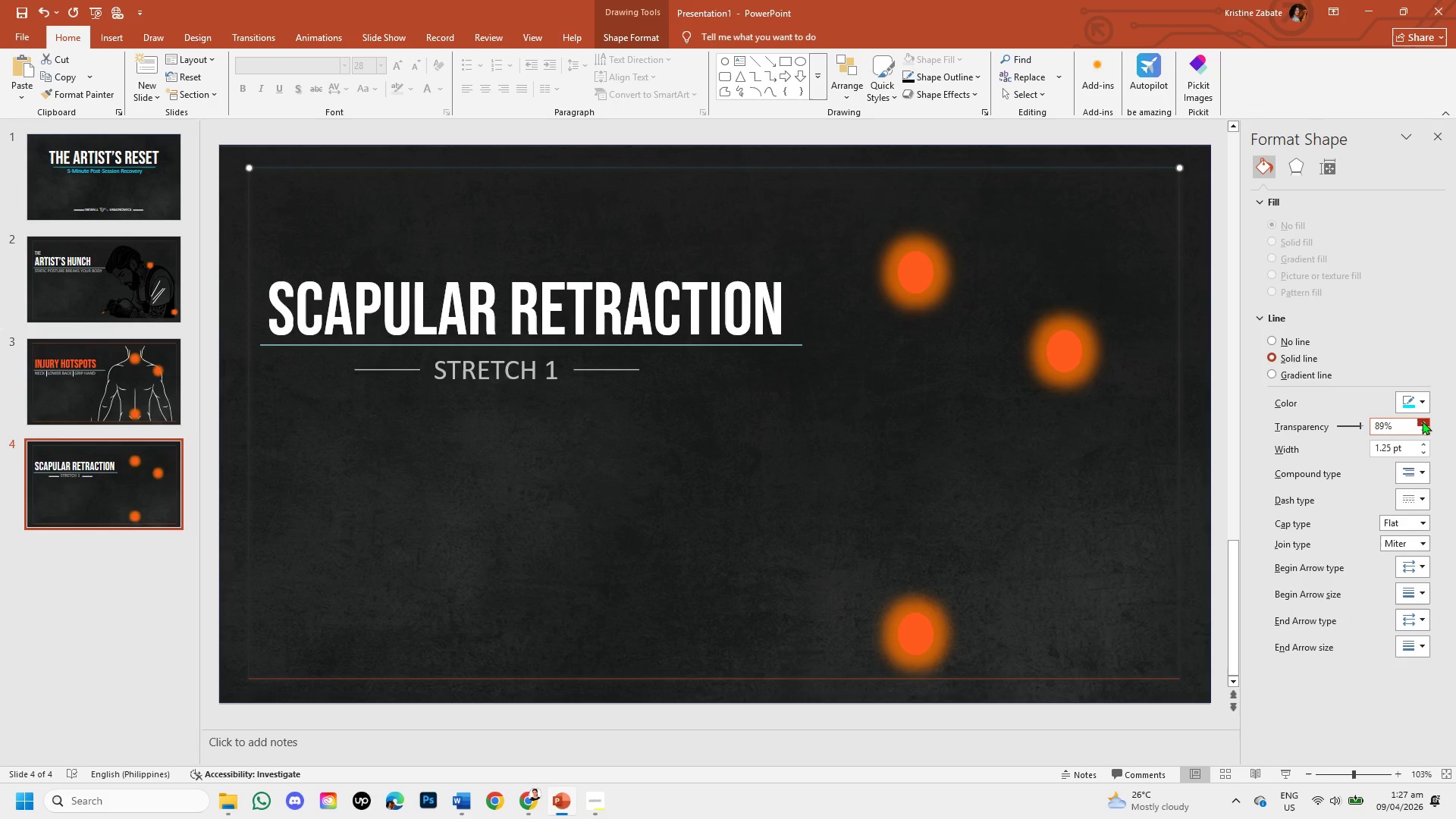 
triple_click([1422, 421])
 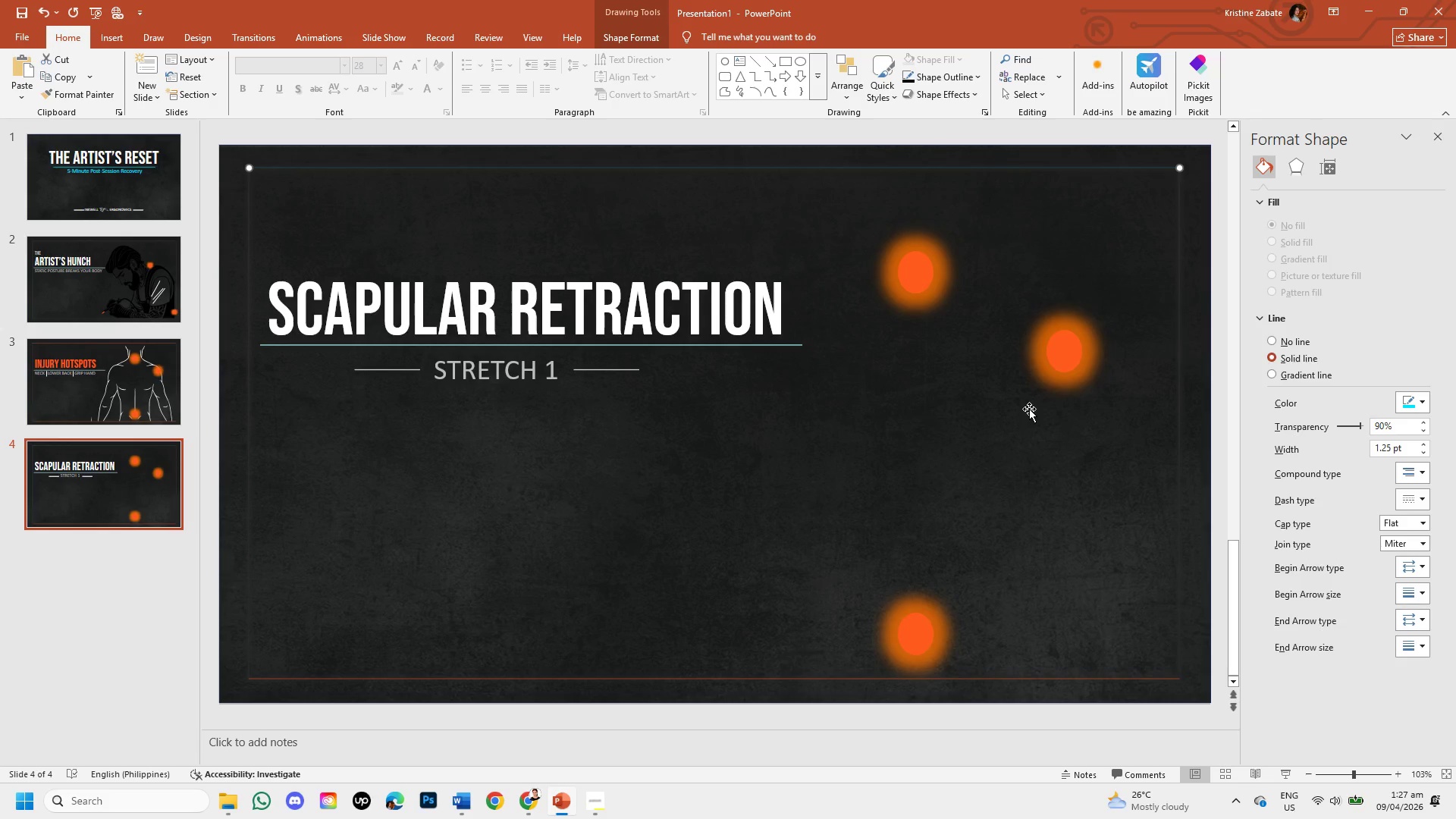 
left_click([1029, 409])
 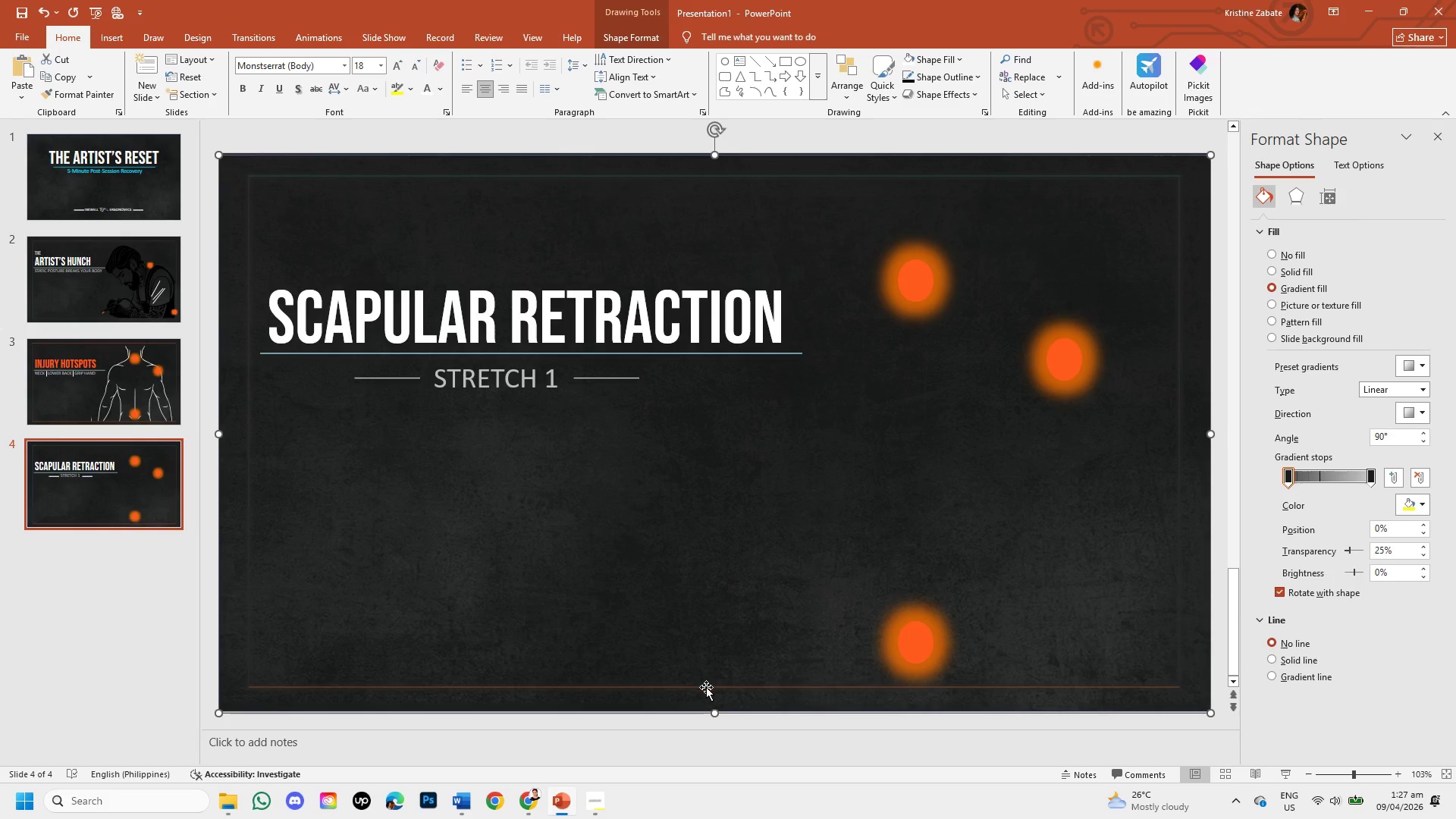 
wait(6.05)
 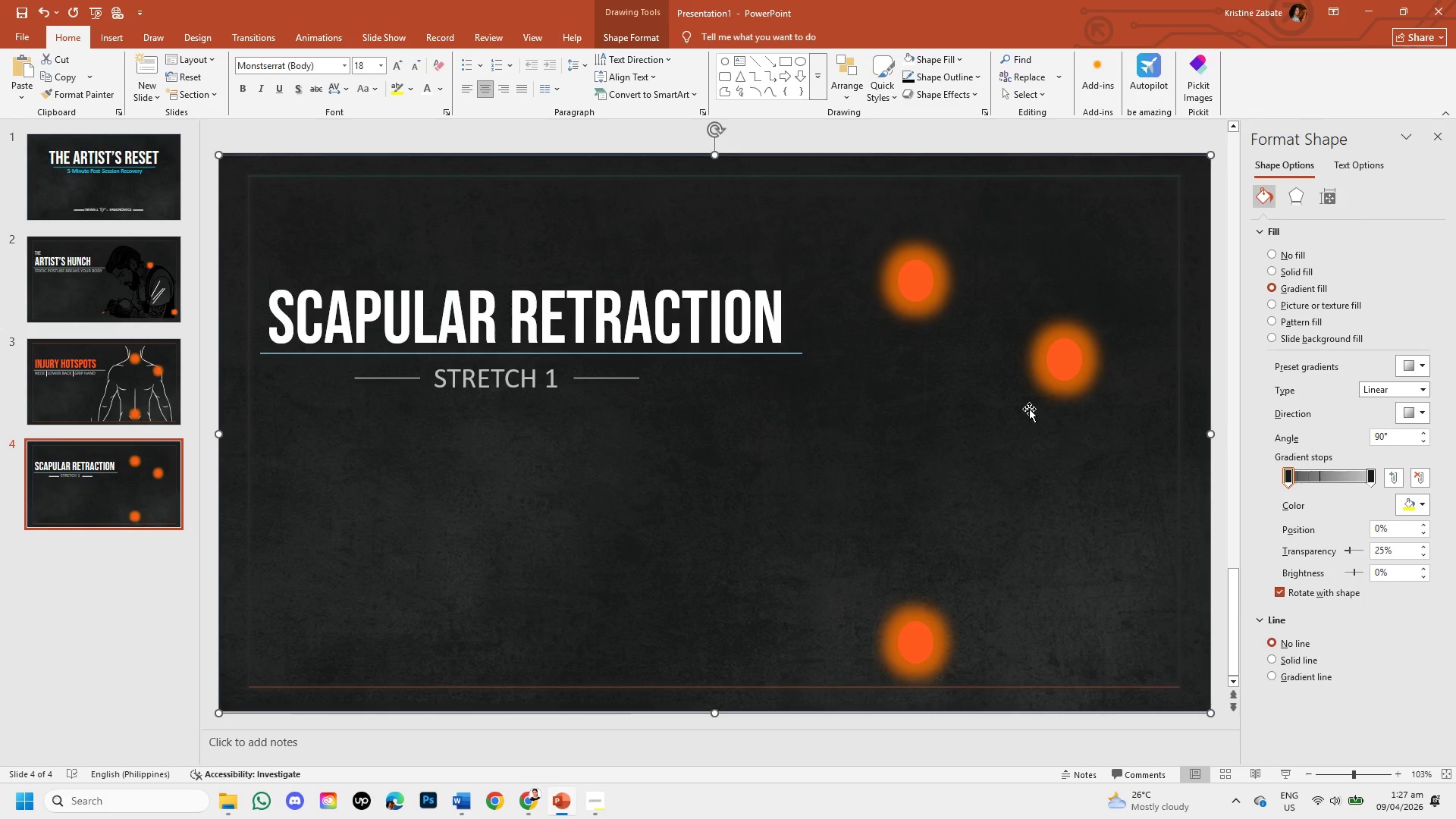 
left_click([706, 687])
 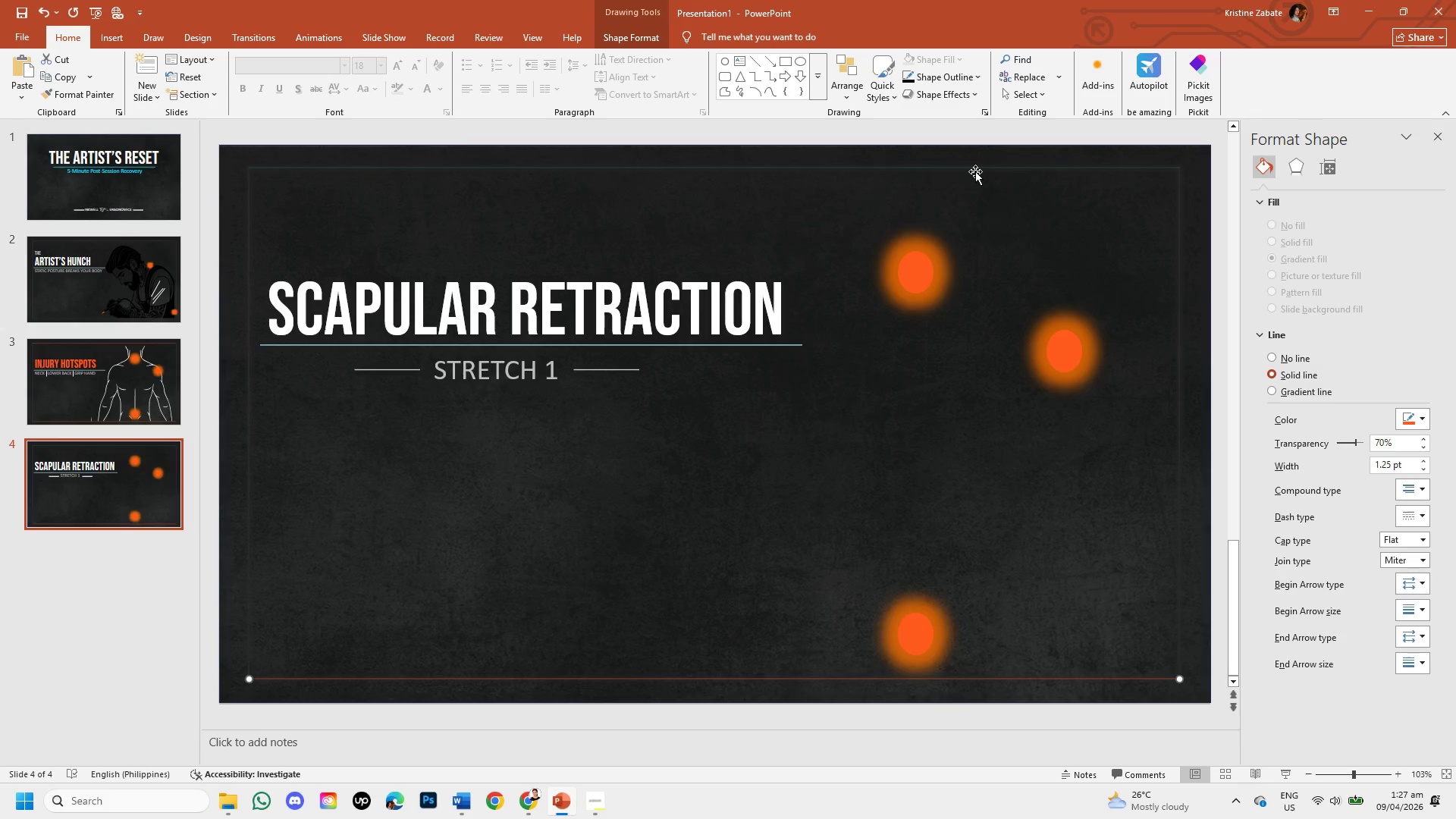 
left_click([971, 167])
 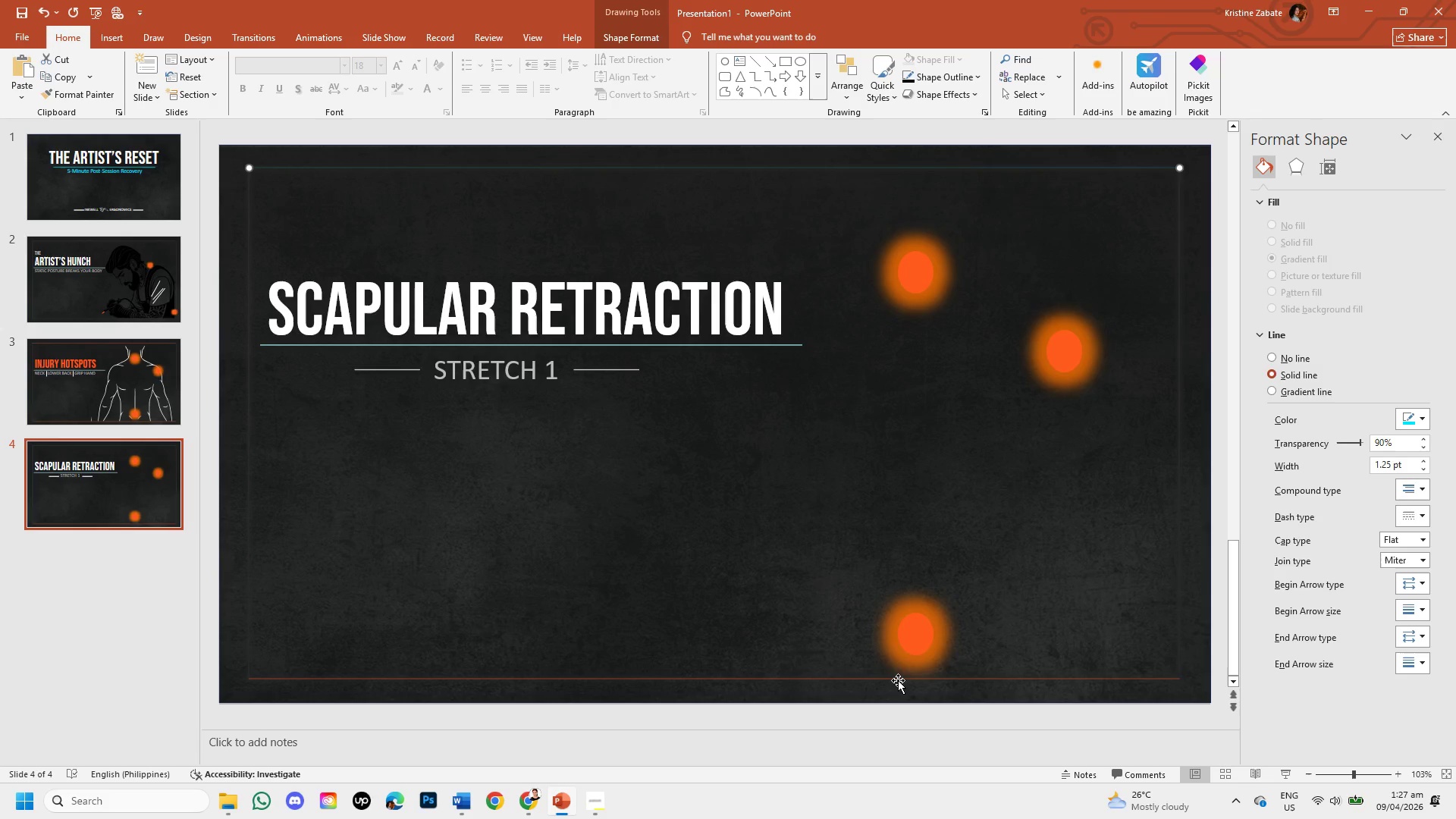 
left_click([898, 680])
 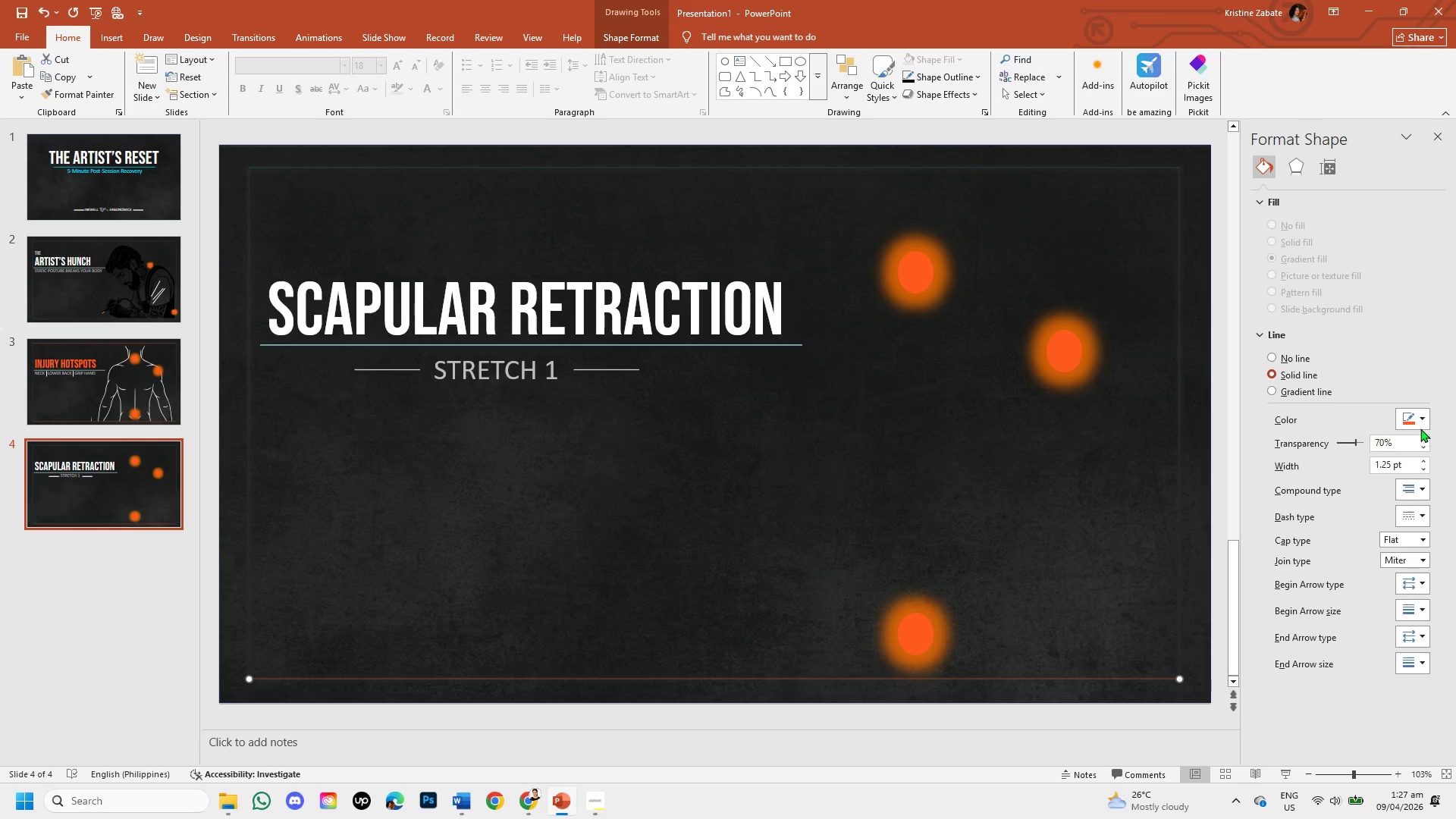 
left_click([1420, 425])
 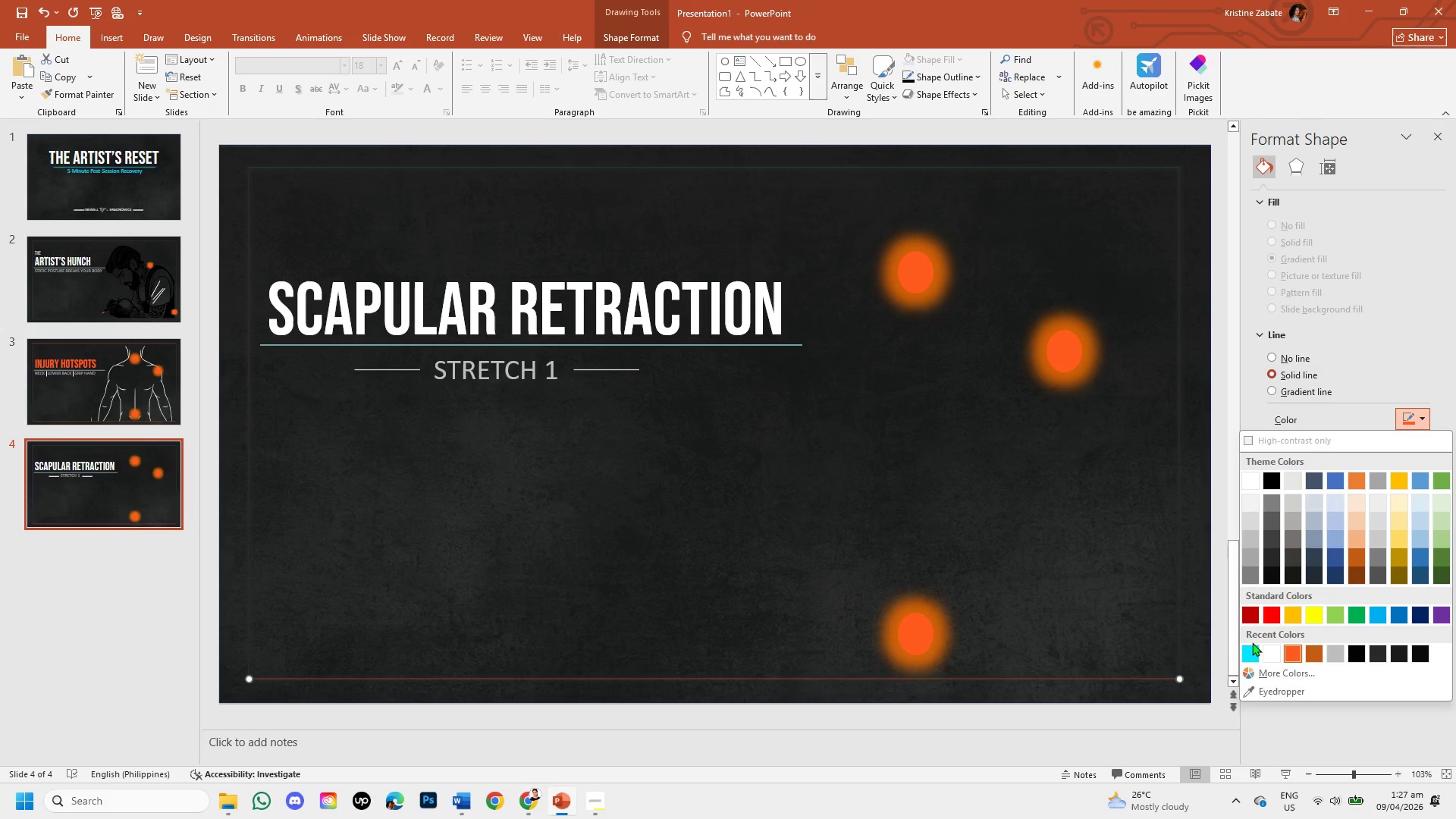 
left_click([1250, 651])
 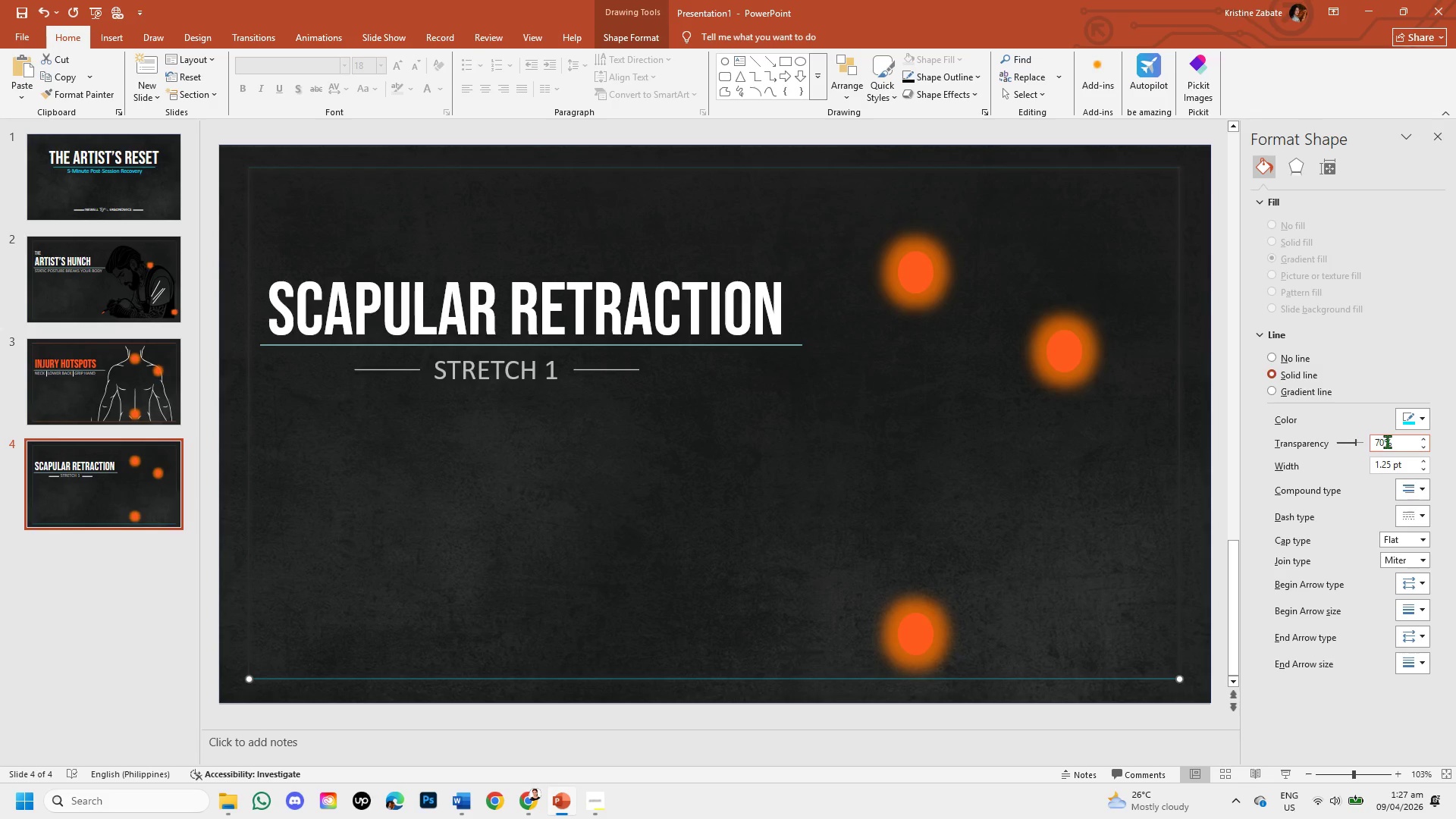 
left_click([1385, 441])
 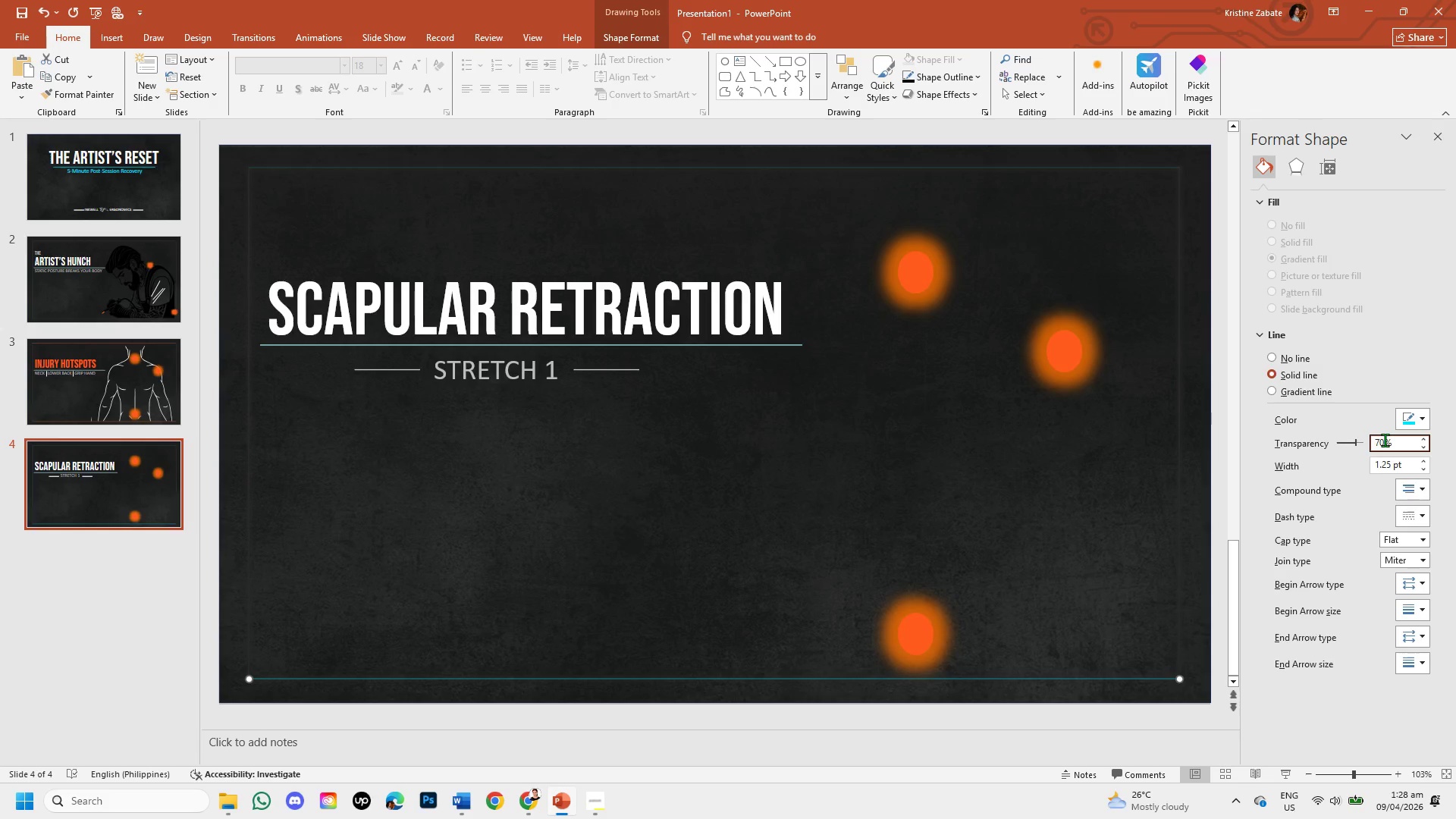 
key(Backspace)
 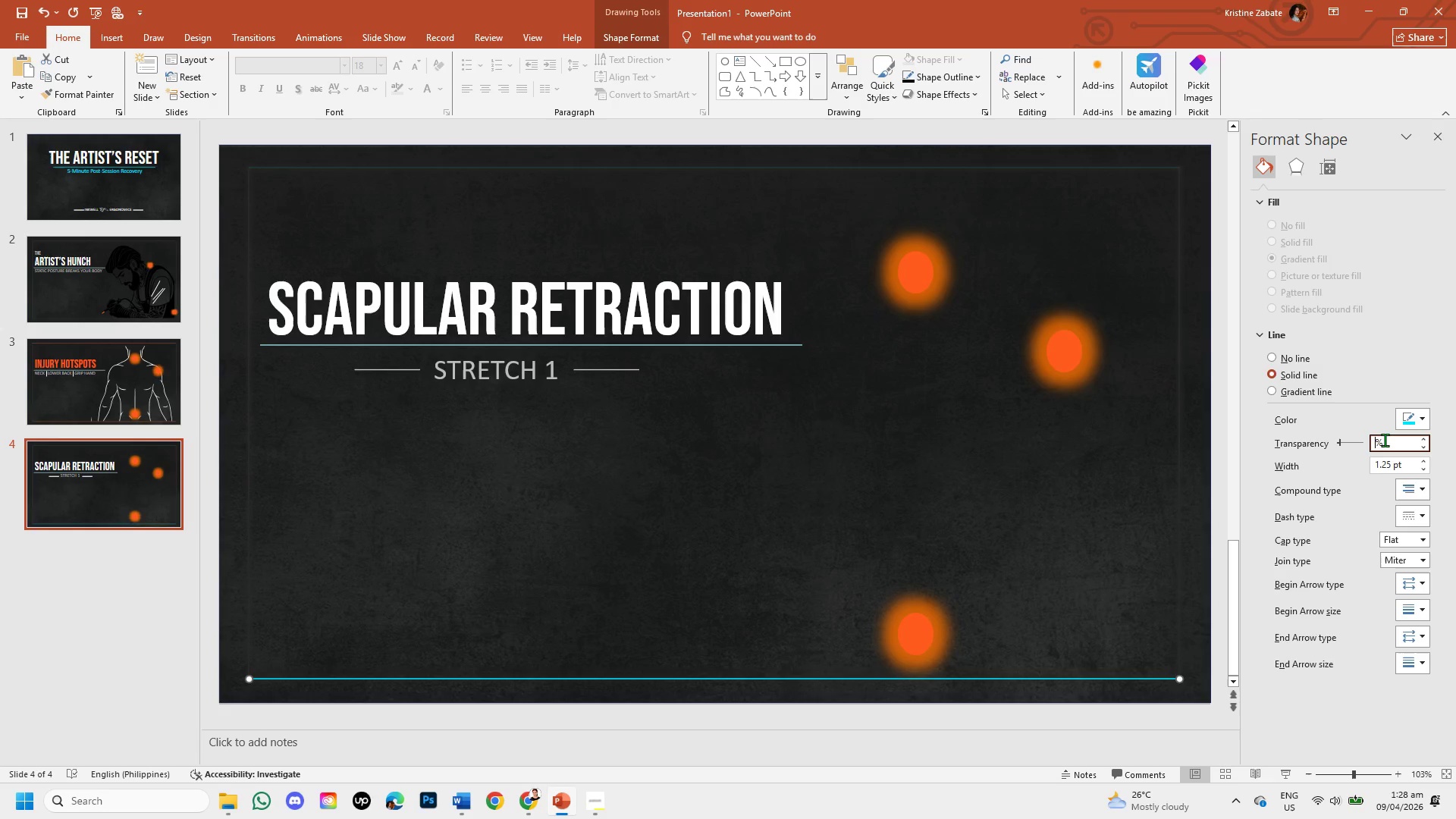 
key(Backspace)
 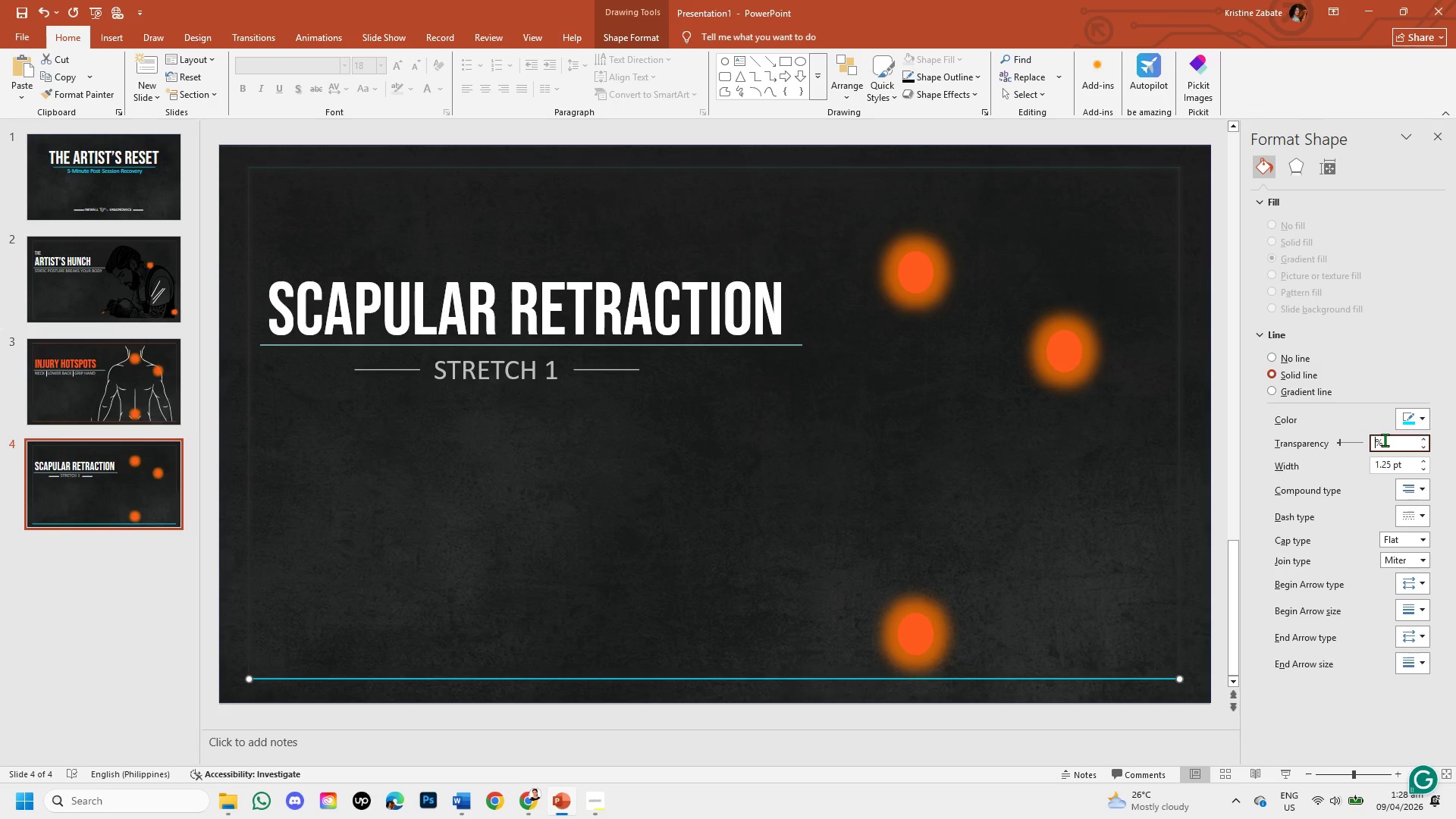 
key(Numpad9)
 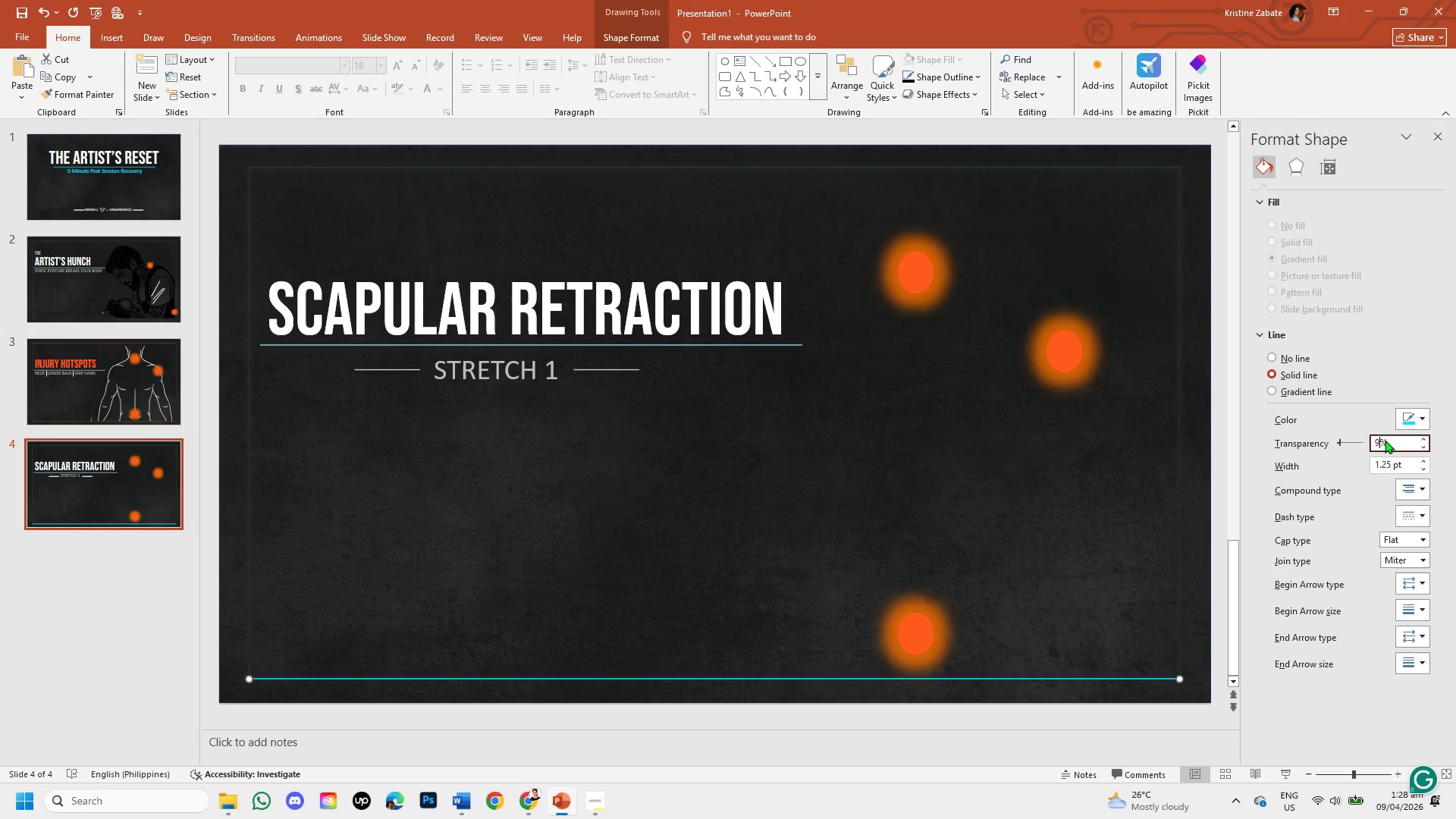 
key(Numpad0)
 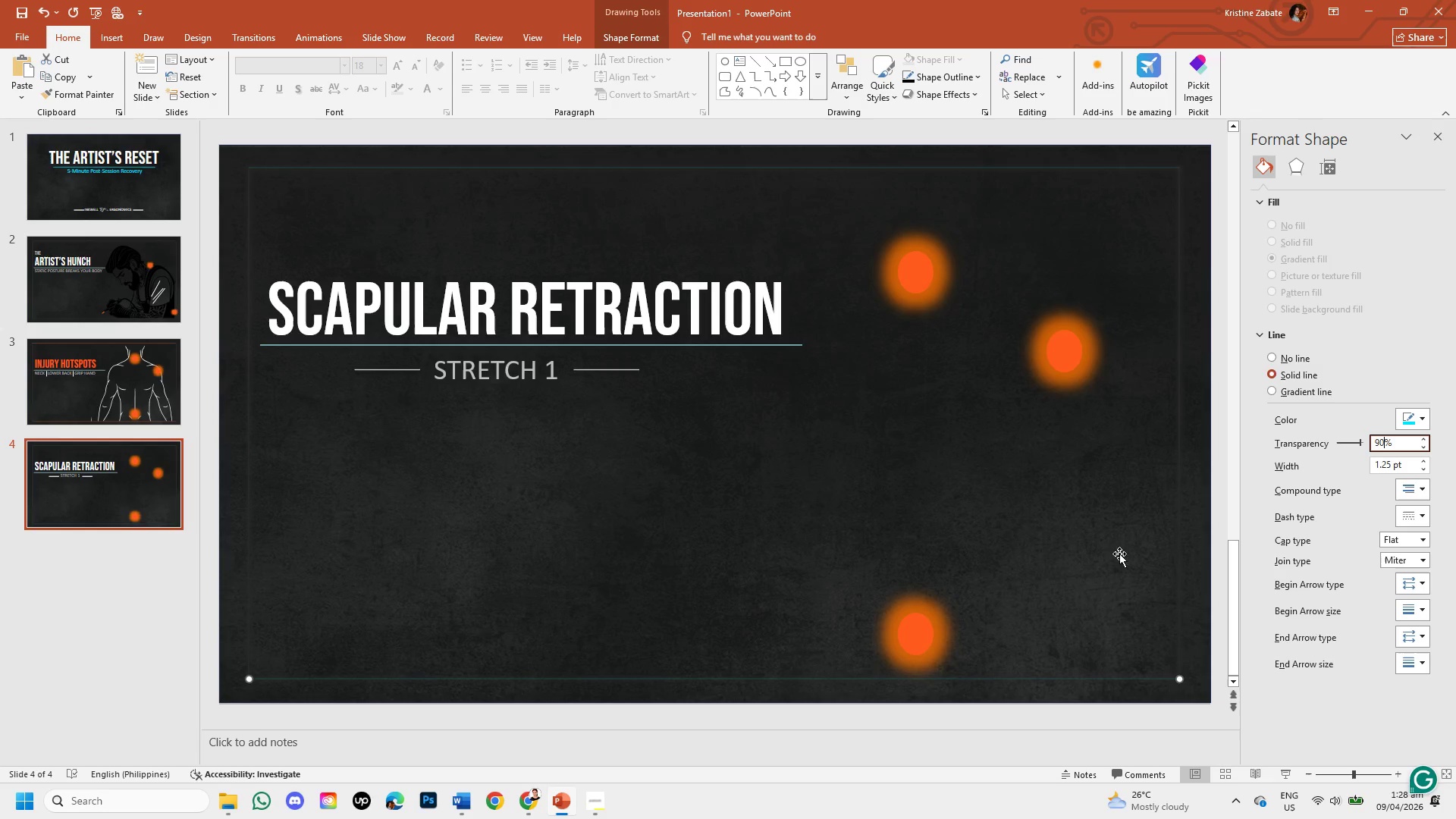 
left_click([973, 555])
 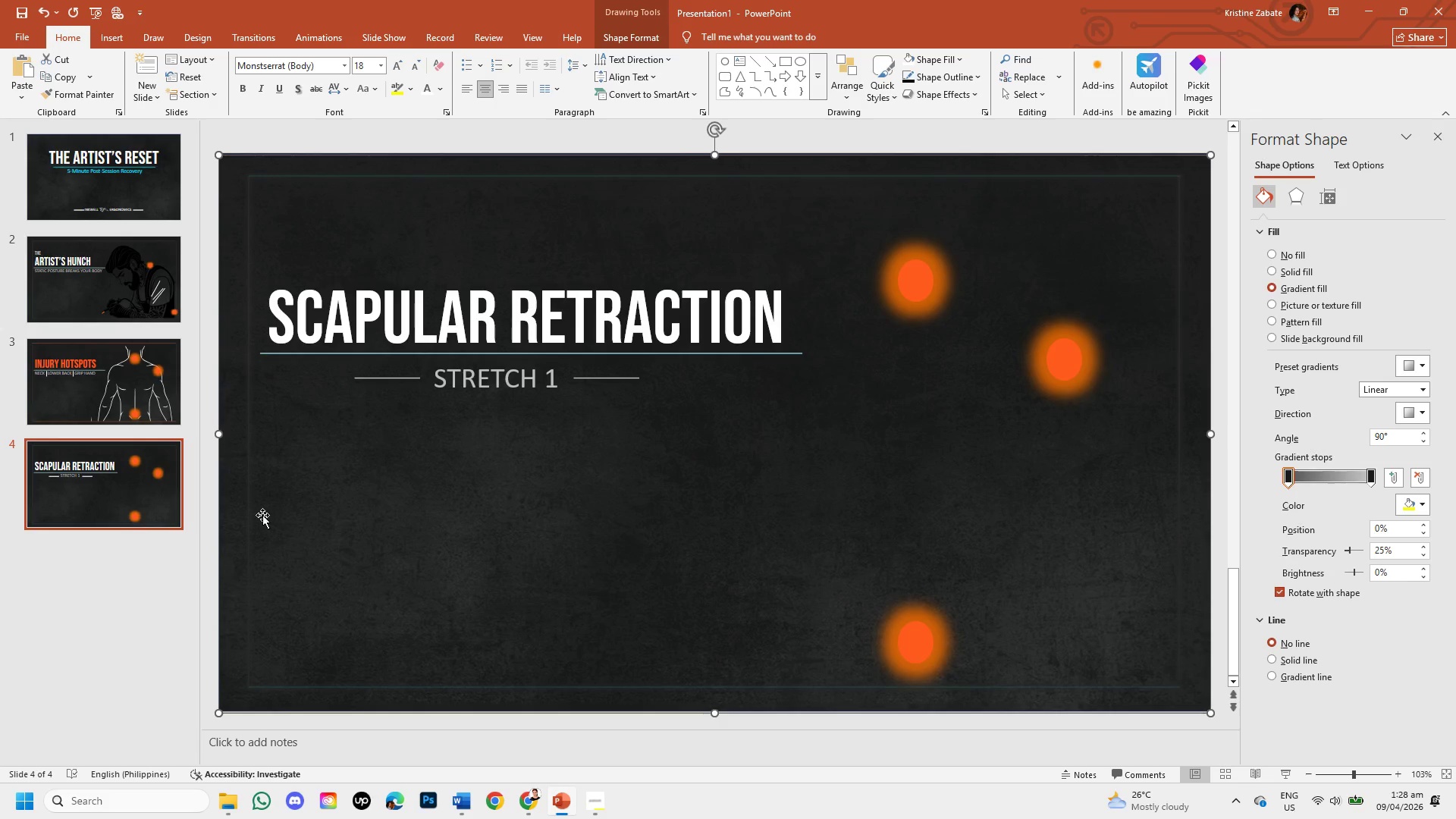 
left_click([249, 504])
 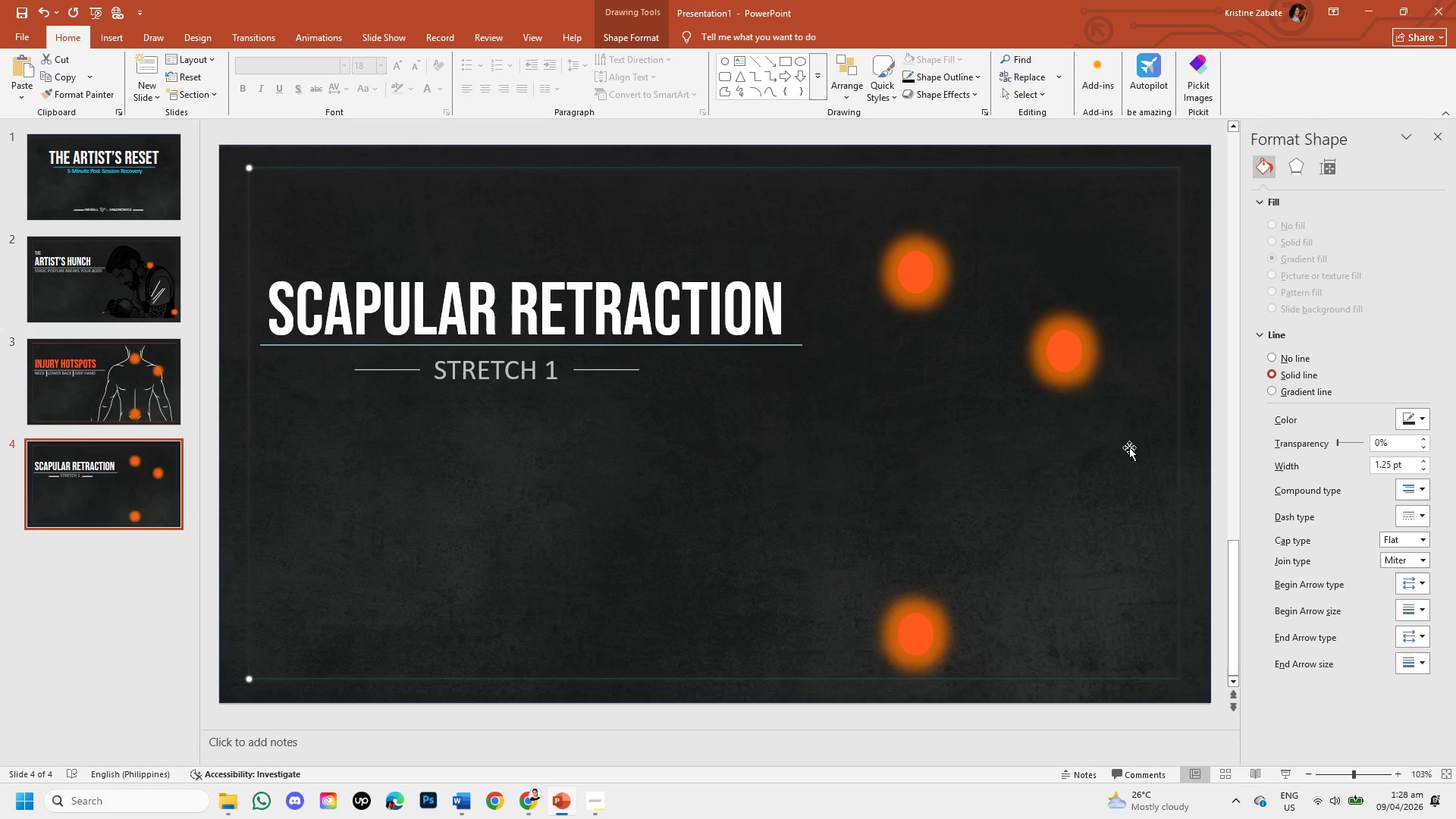 
left_click([1421, 419])
 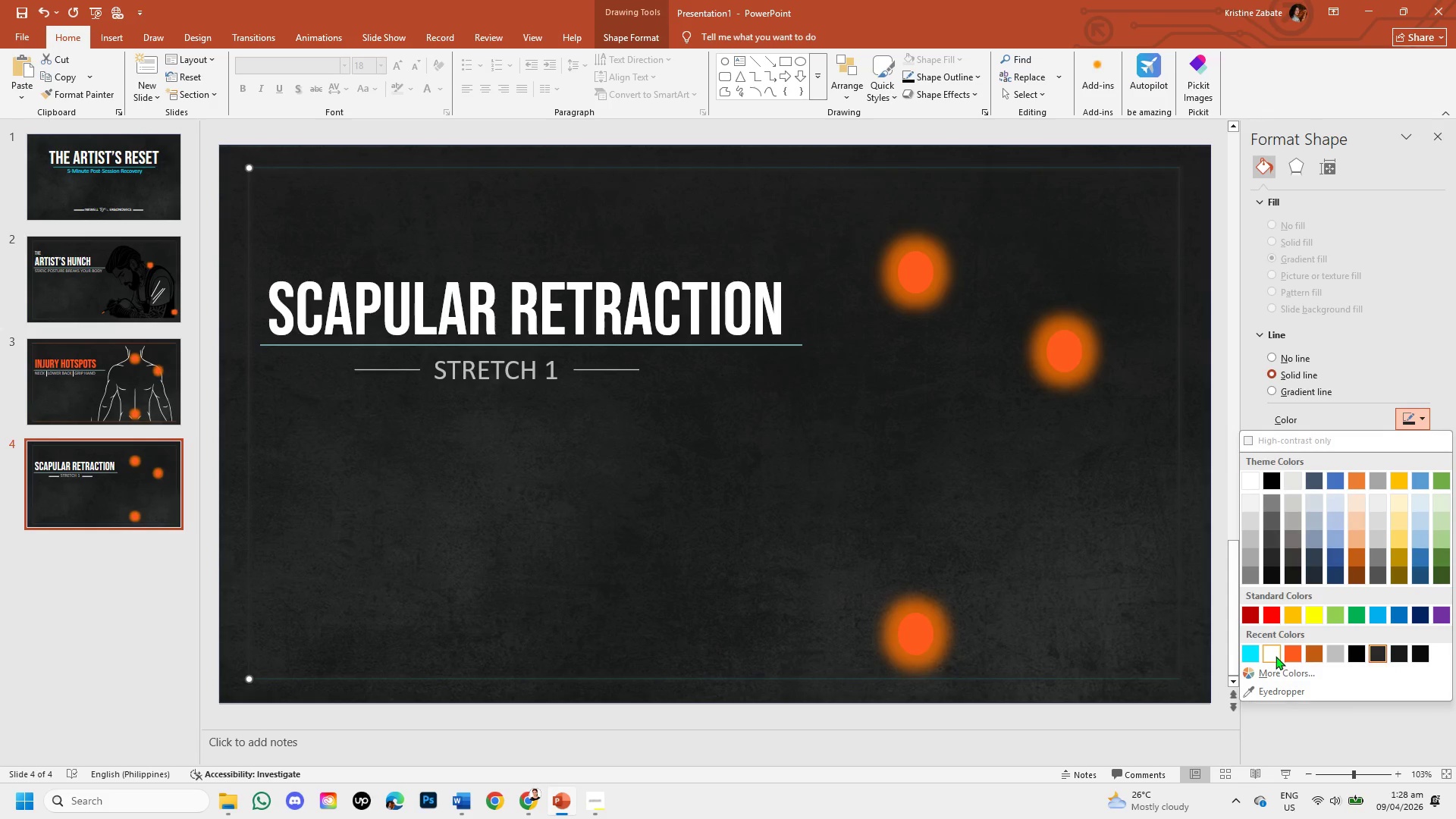 
left_click([1276, 656])
 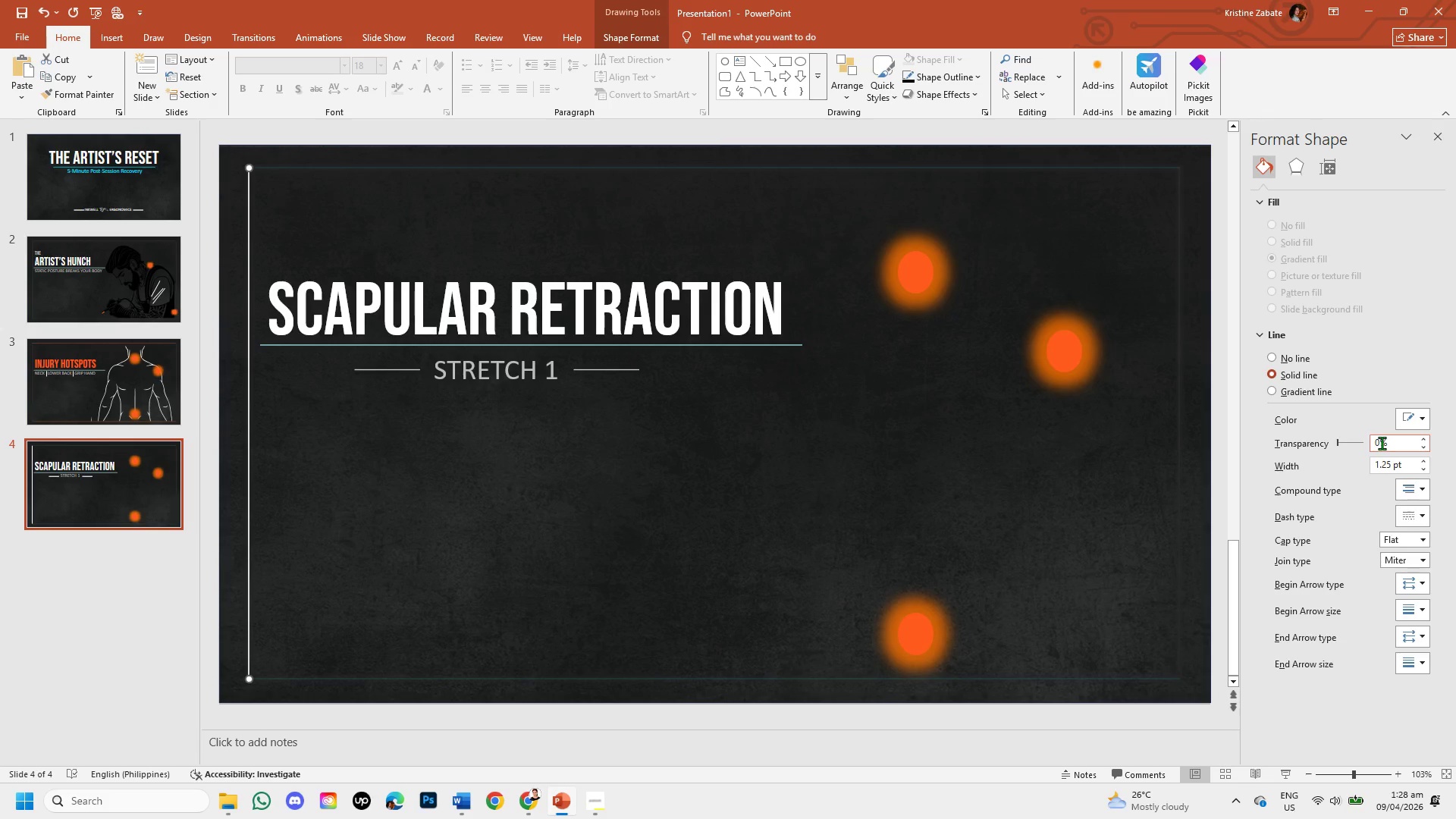 
left_click([1376, 440])
 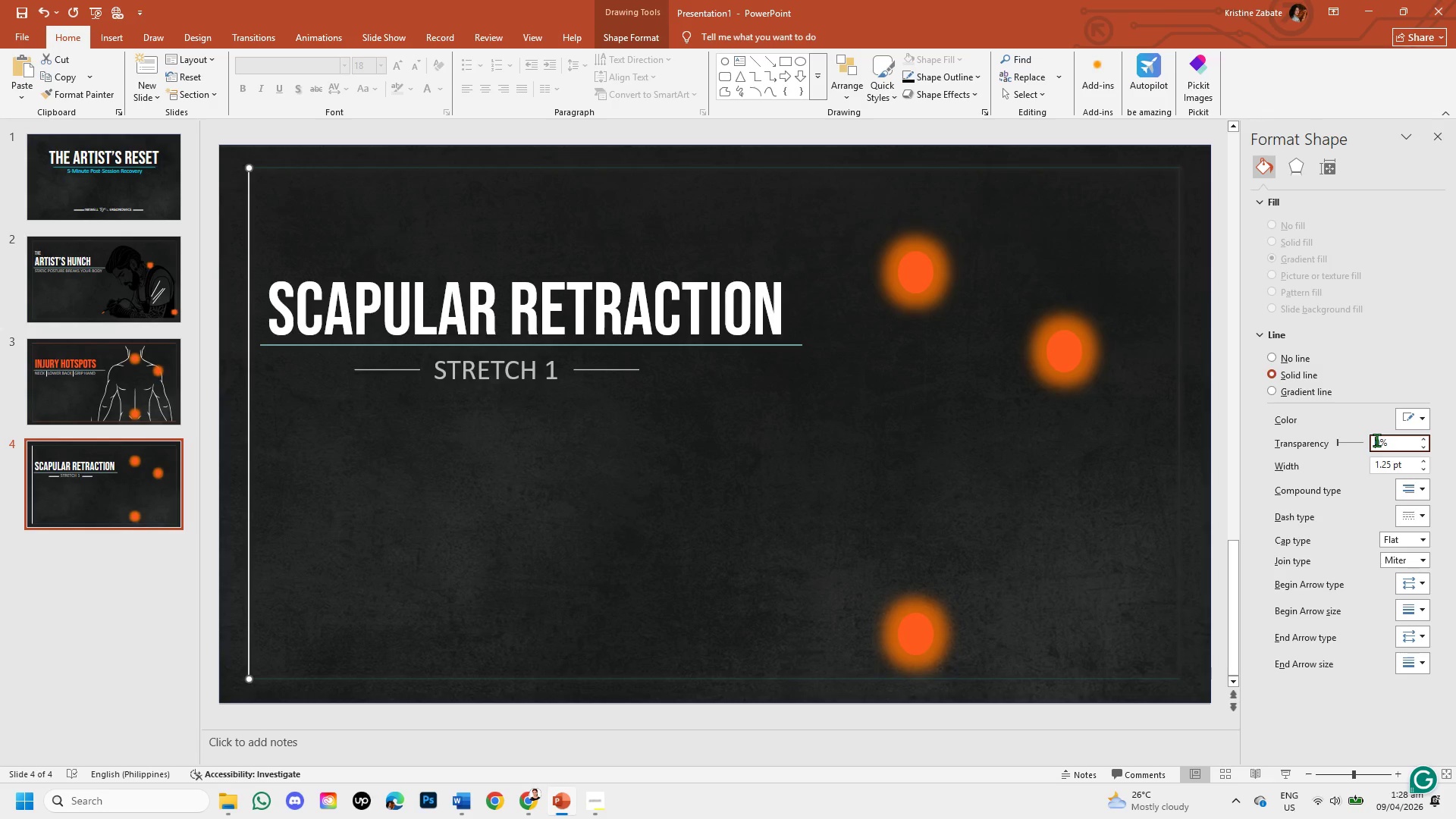 
left_click([1380, 444])
 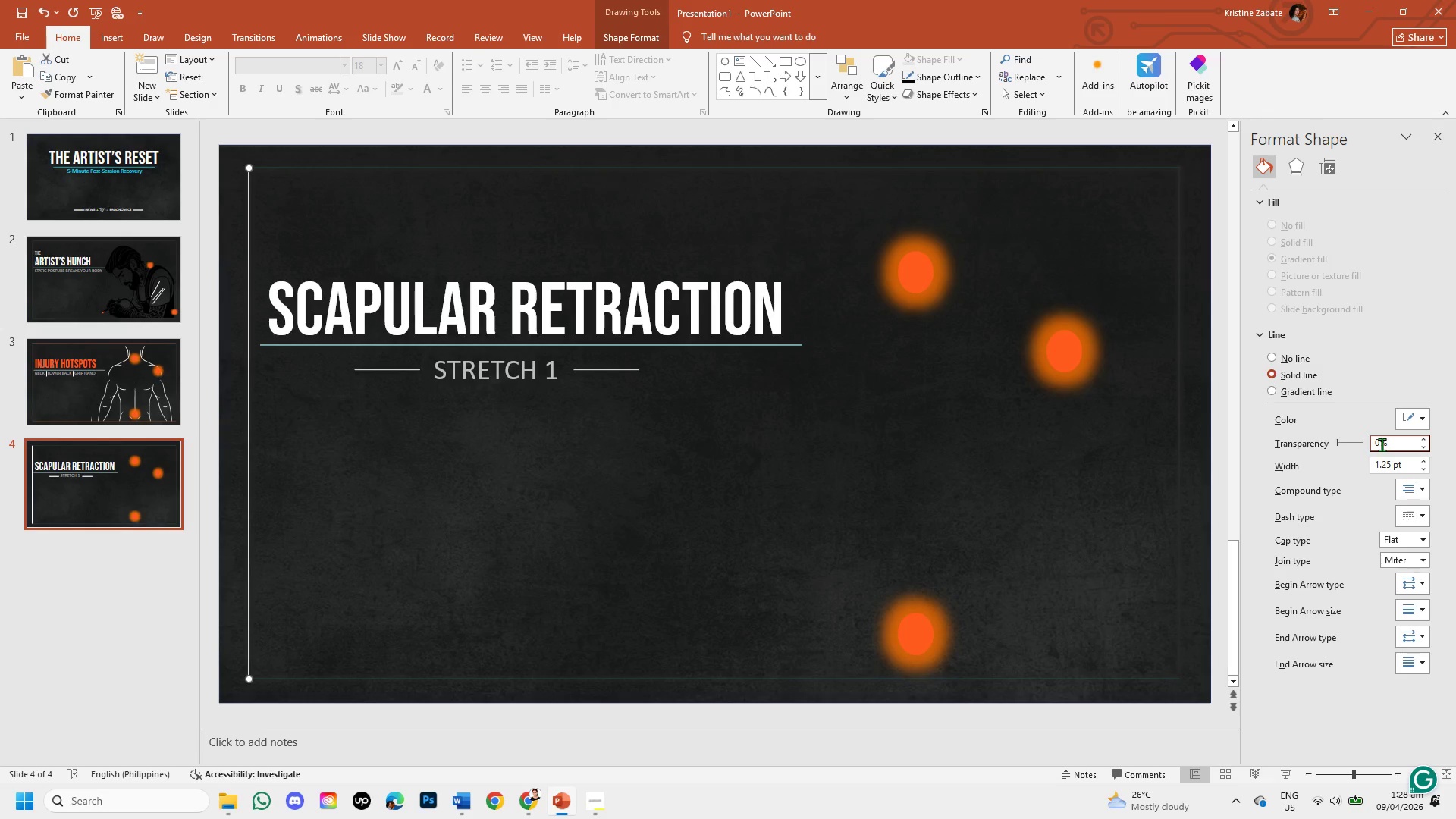 
key(Backspace)
 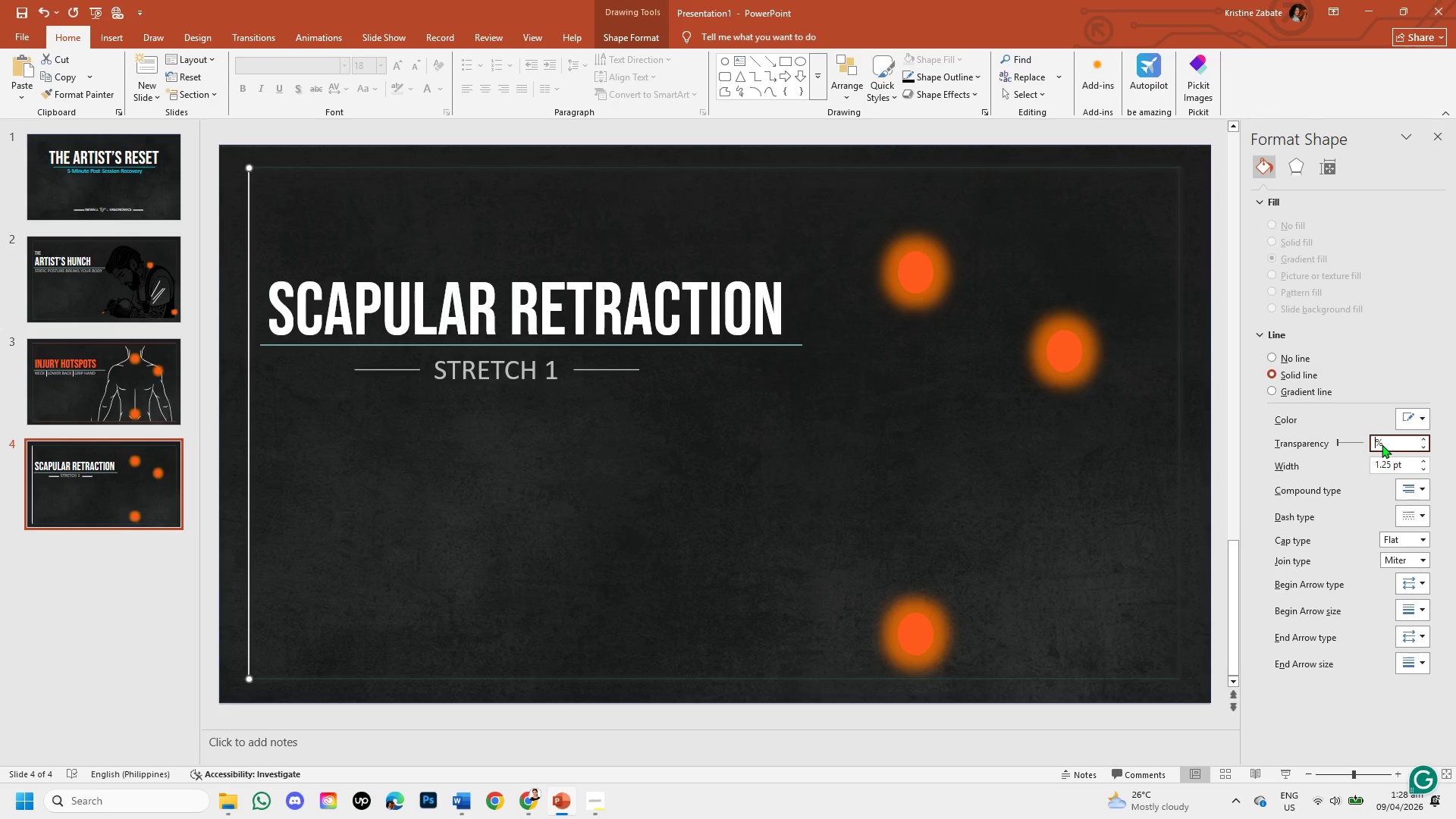 
key(Numpad9)
 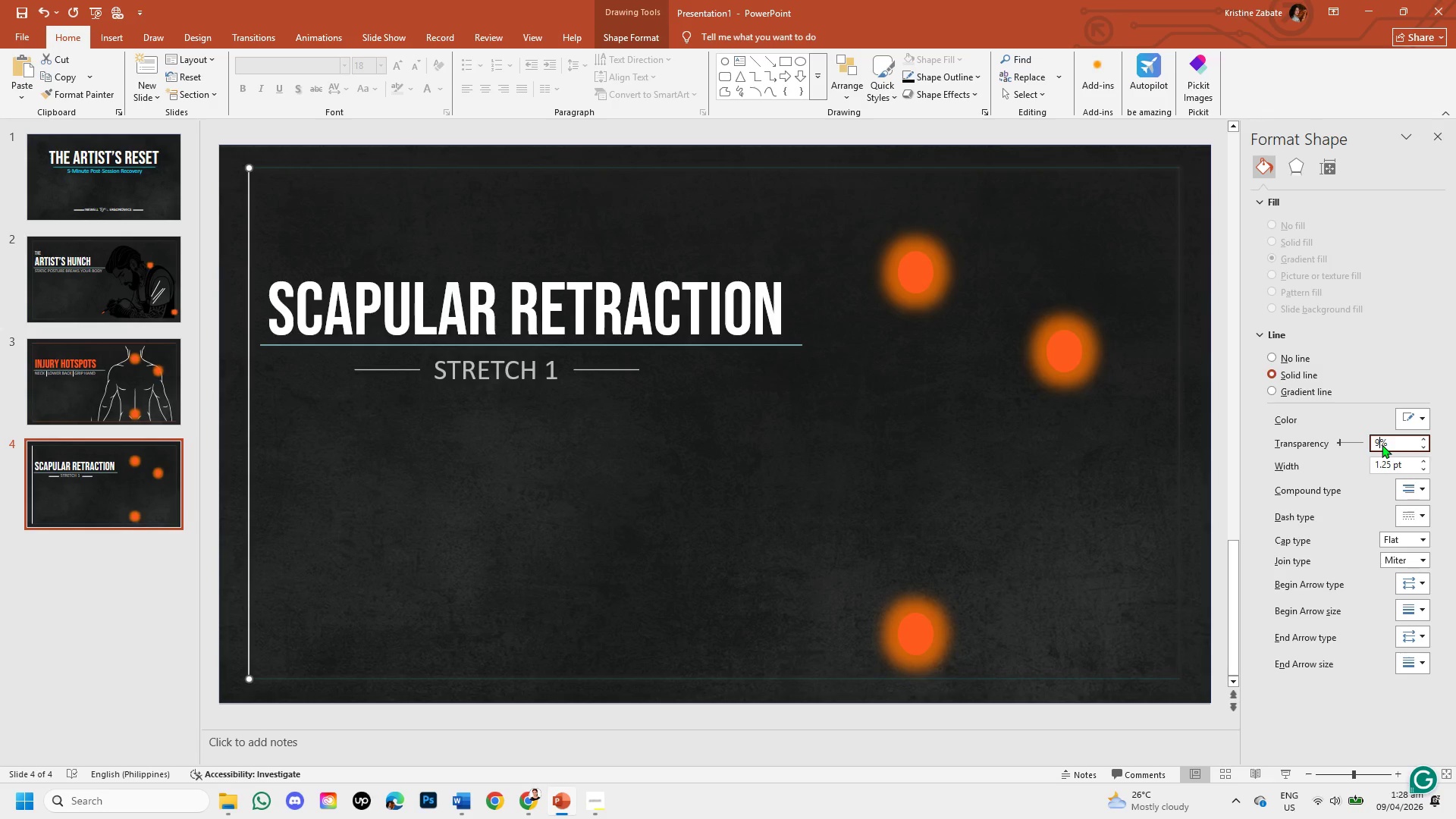 
key(Numpad0)
 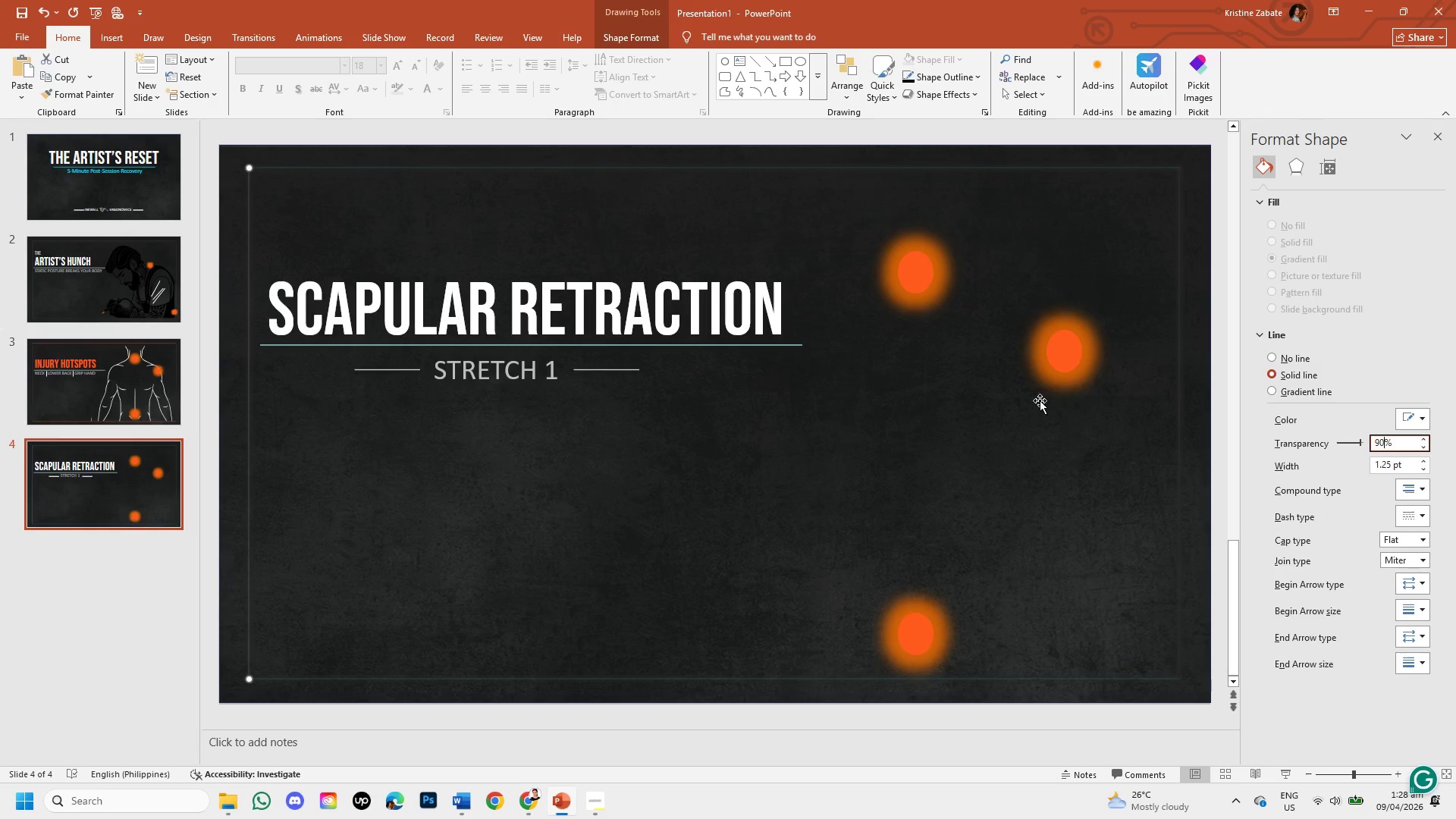 
left_click([972, 406])
 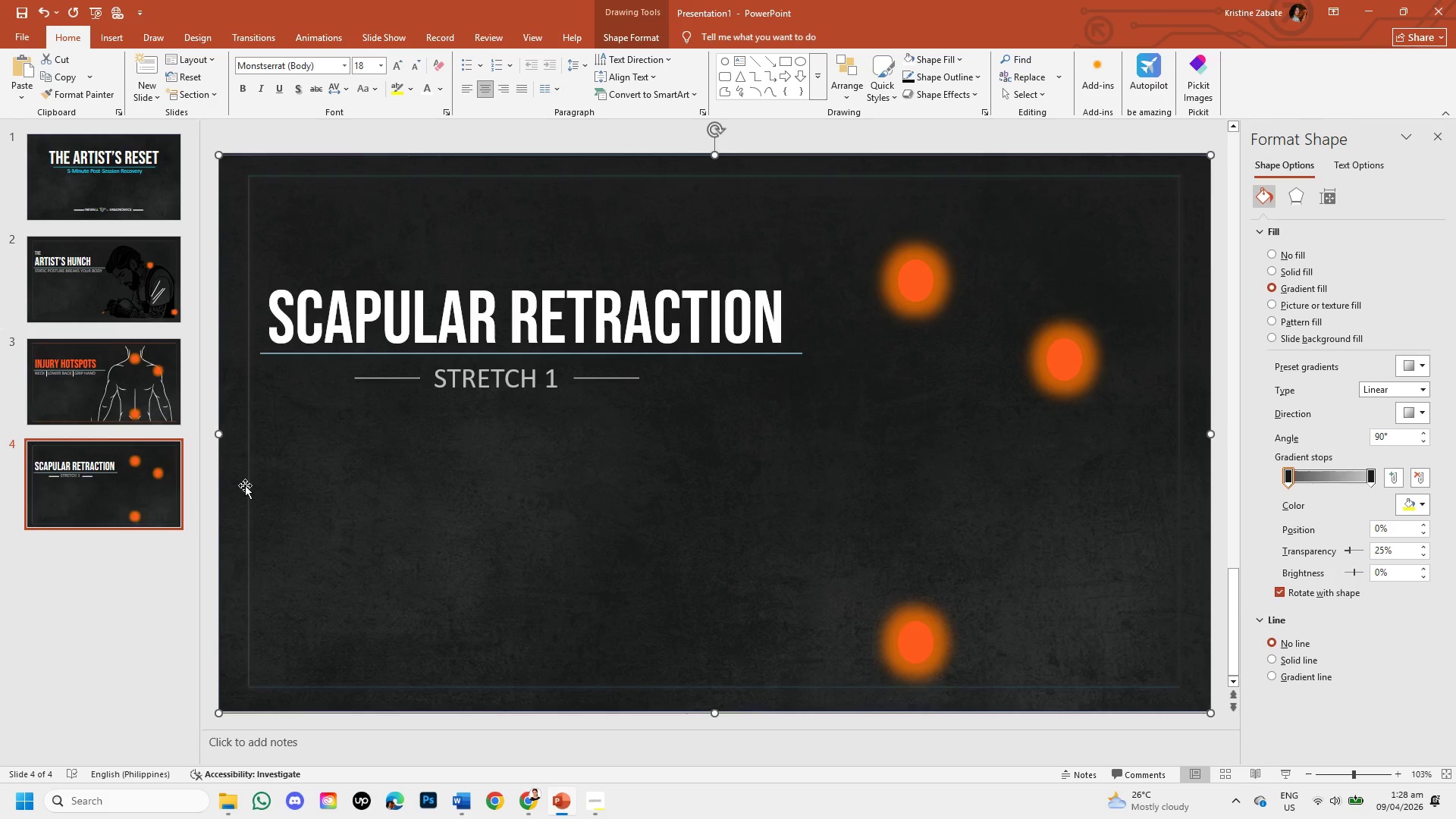 
left_click([250, 485])
 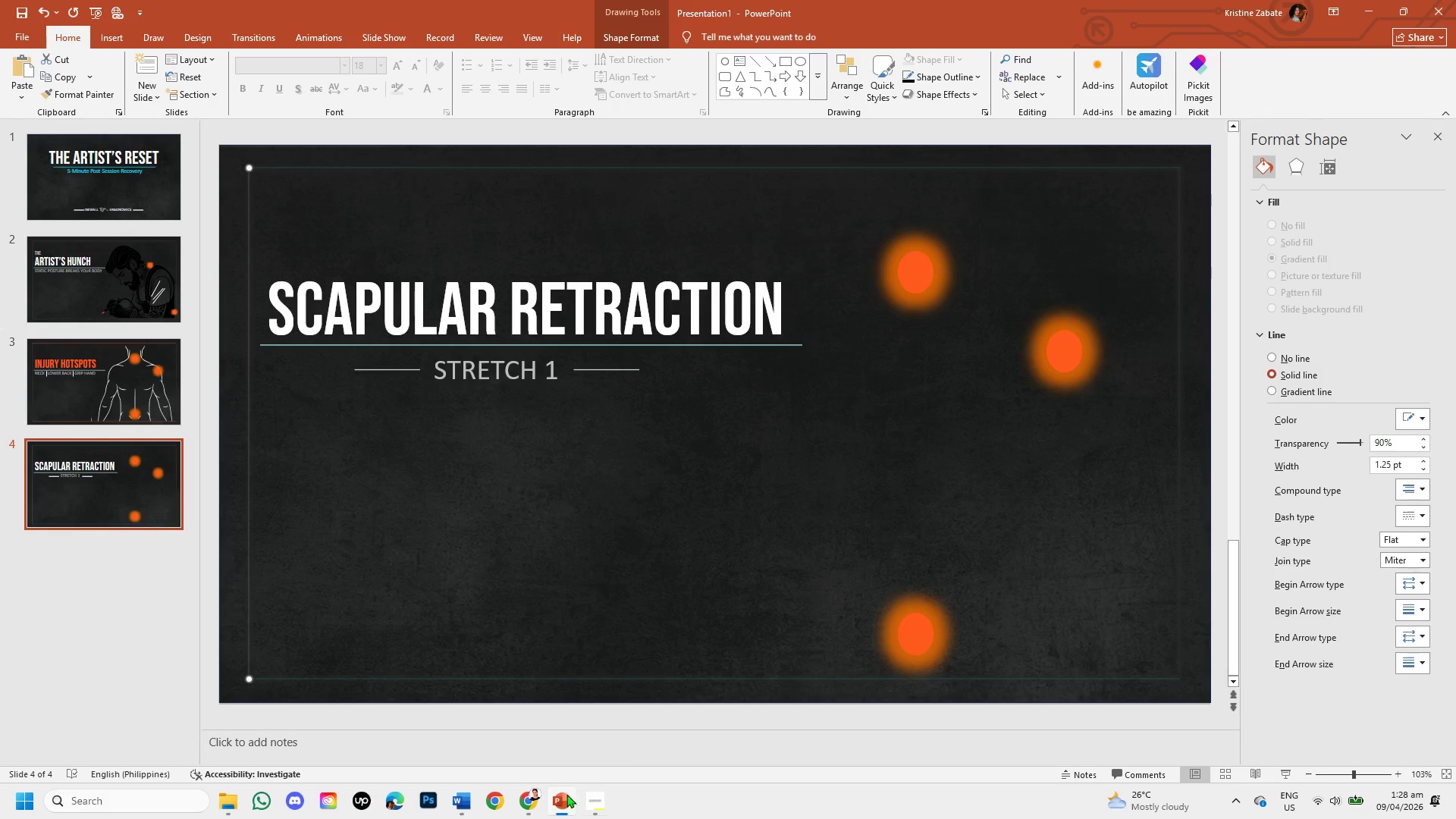 
left_click([585, 799])